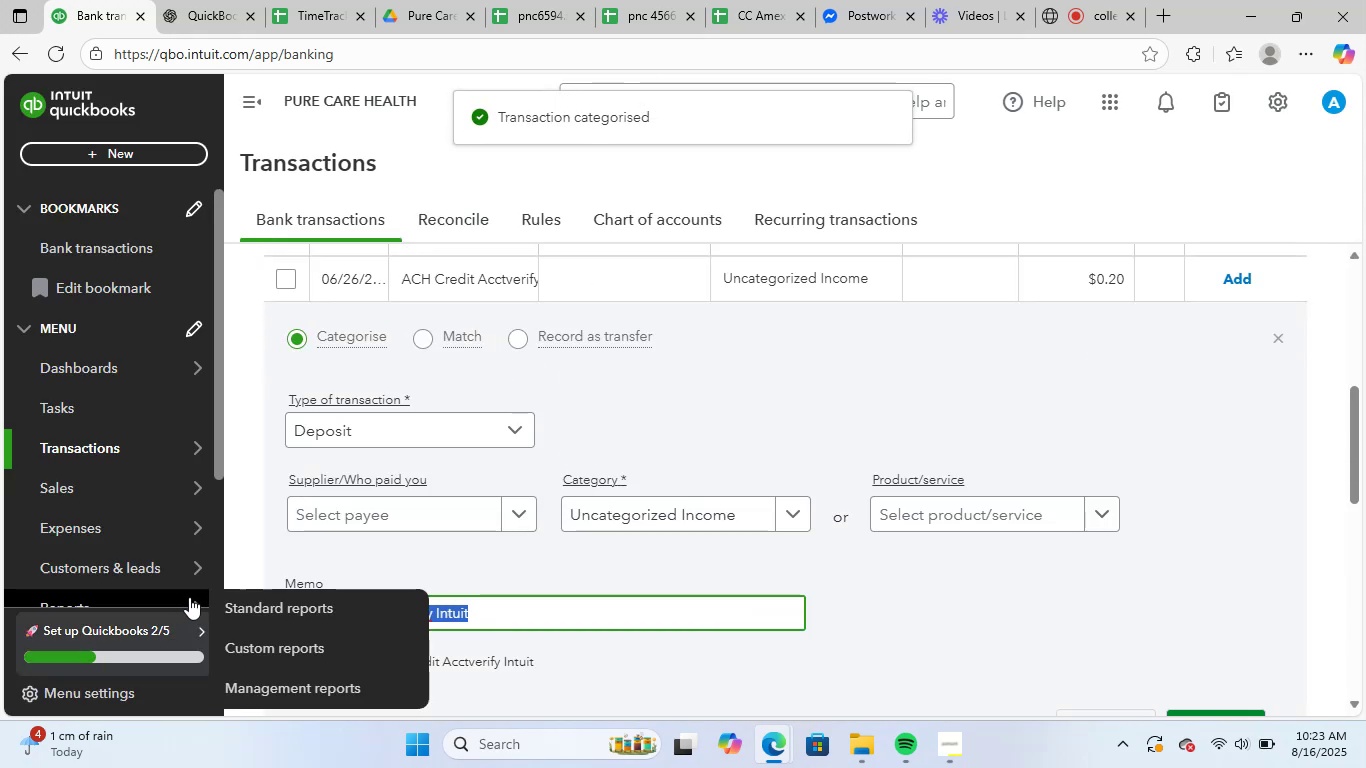 
key(Control+C)
 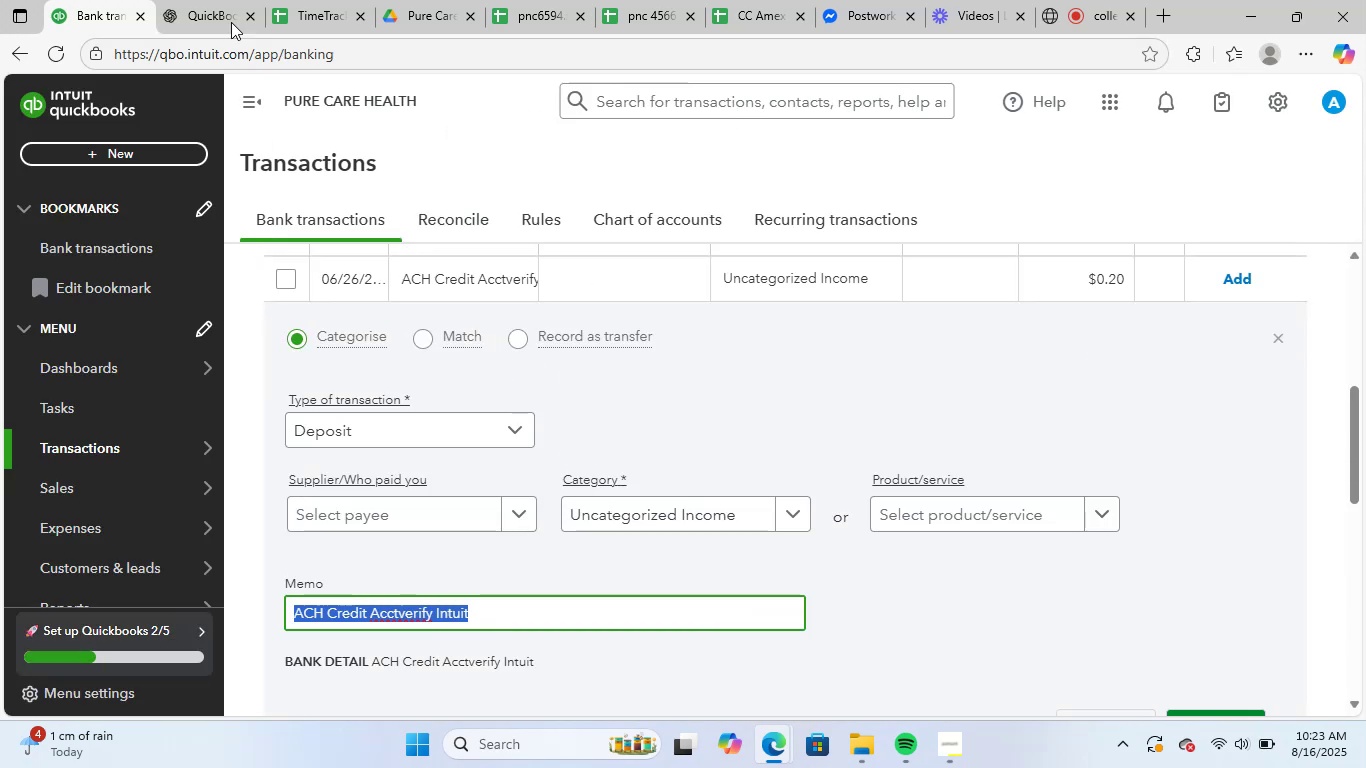 
left_click([190, 0])
 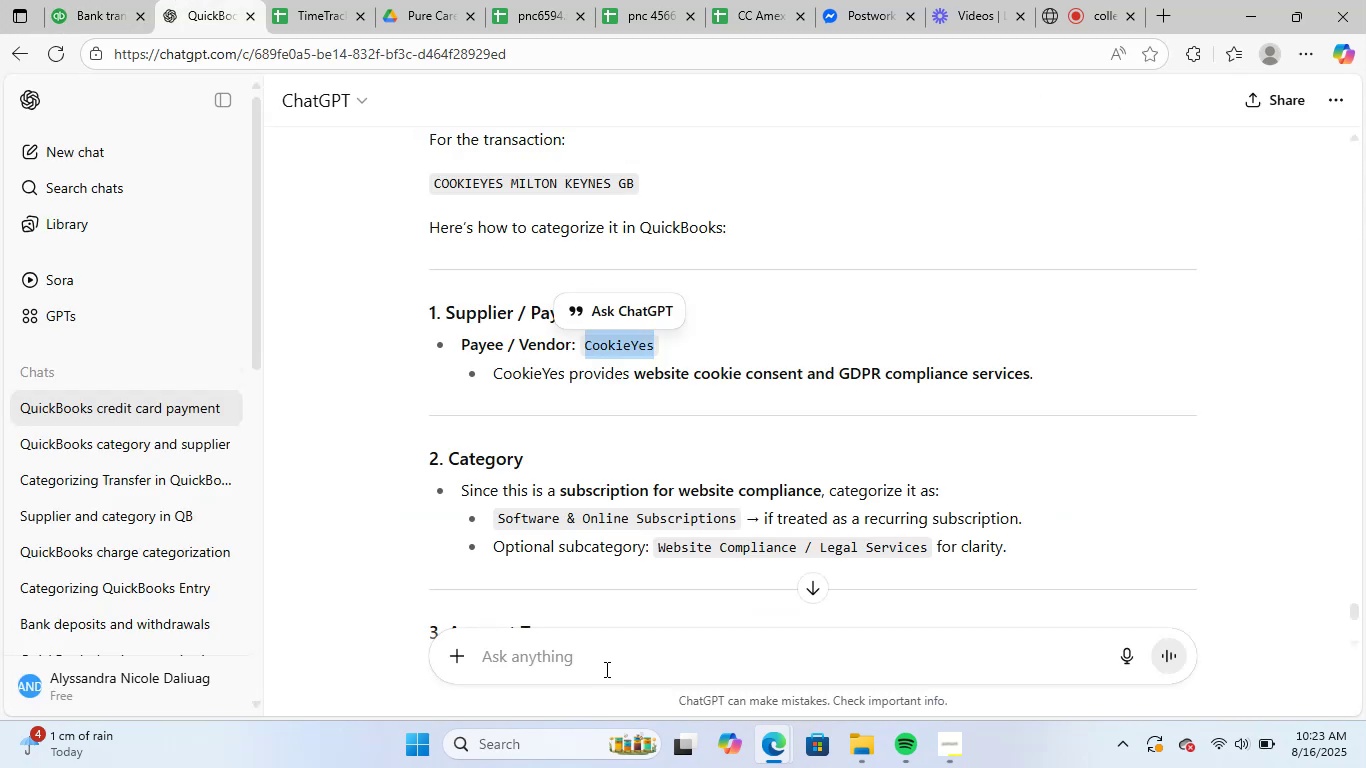 
left_click([610, 662])
 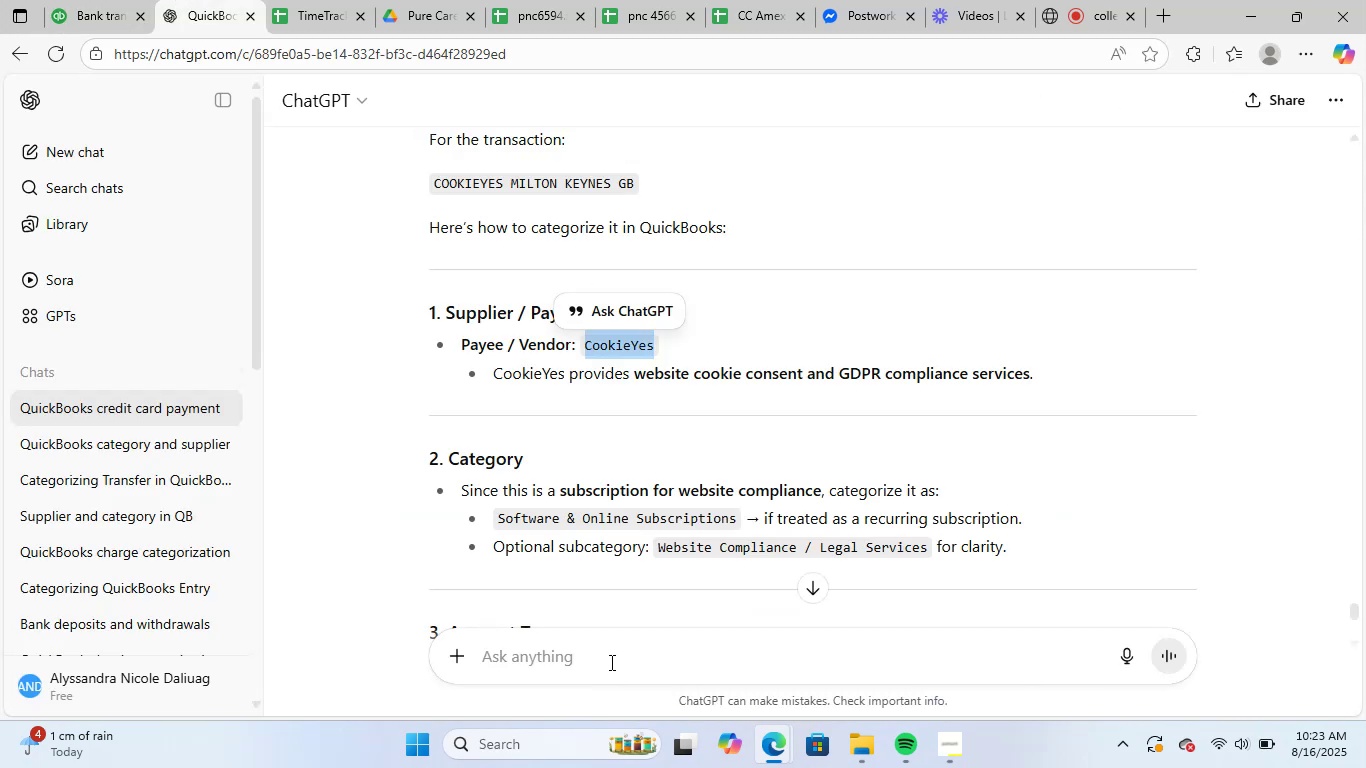 
key(Control+ControlLeft)
 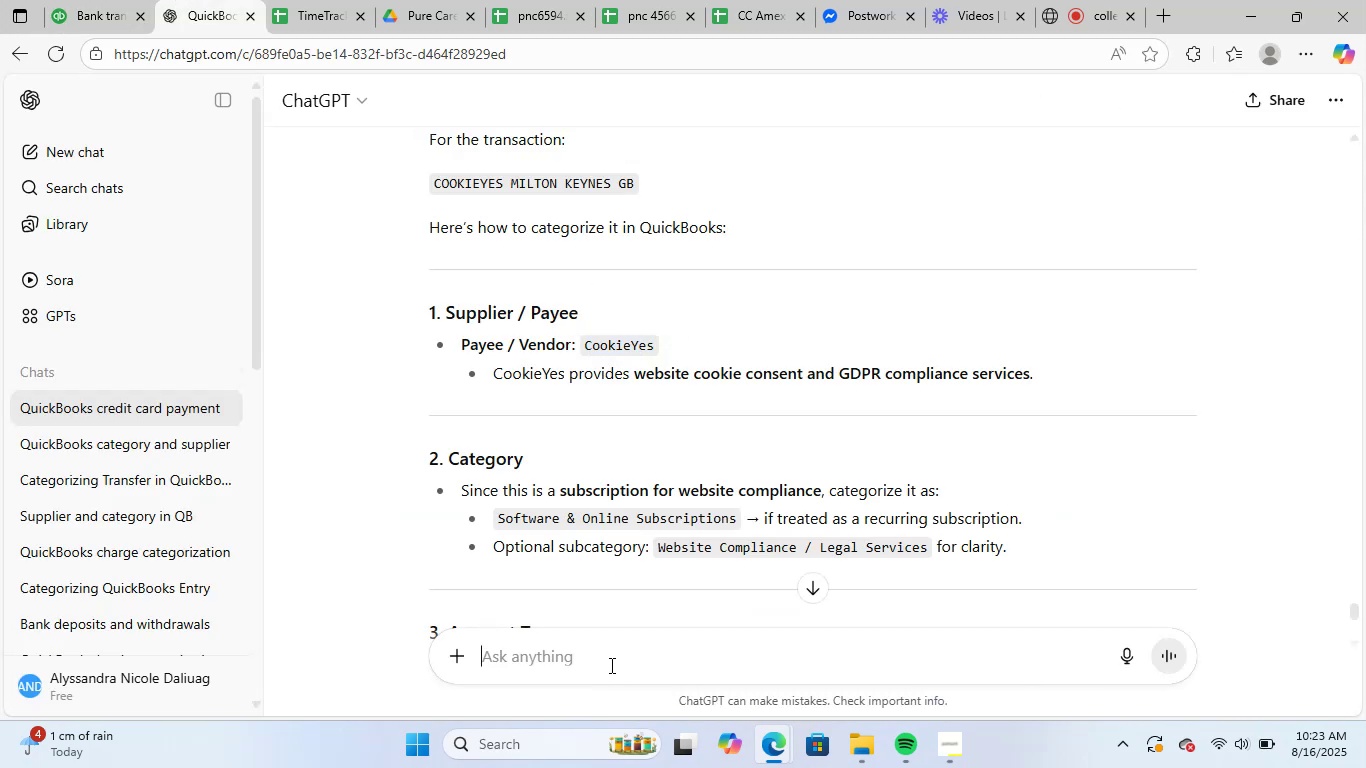 
key(Control+V)
 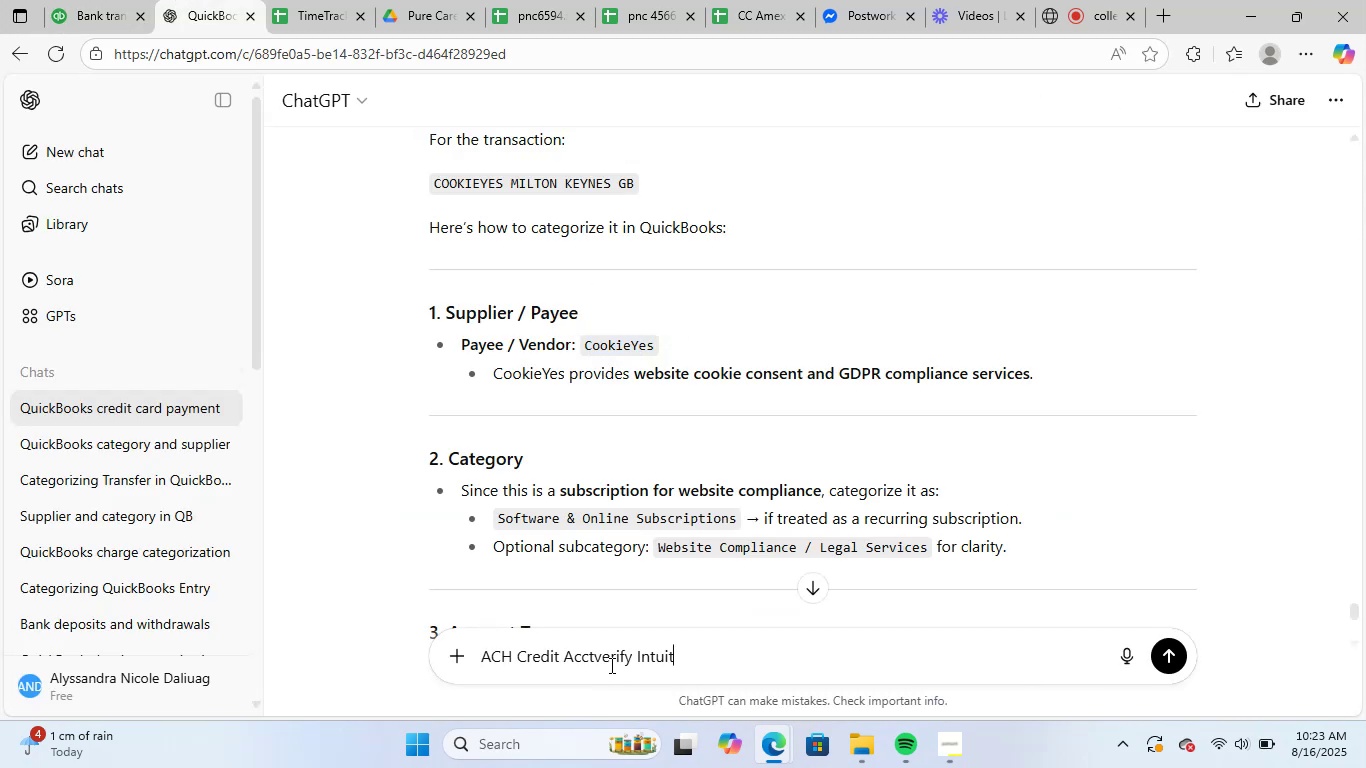 
key(NumpadEnter)
 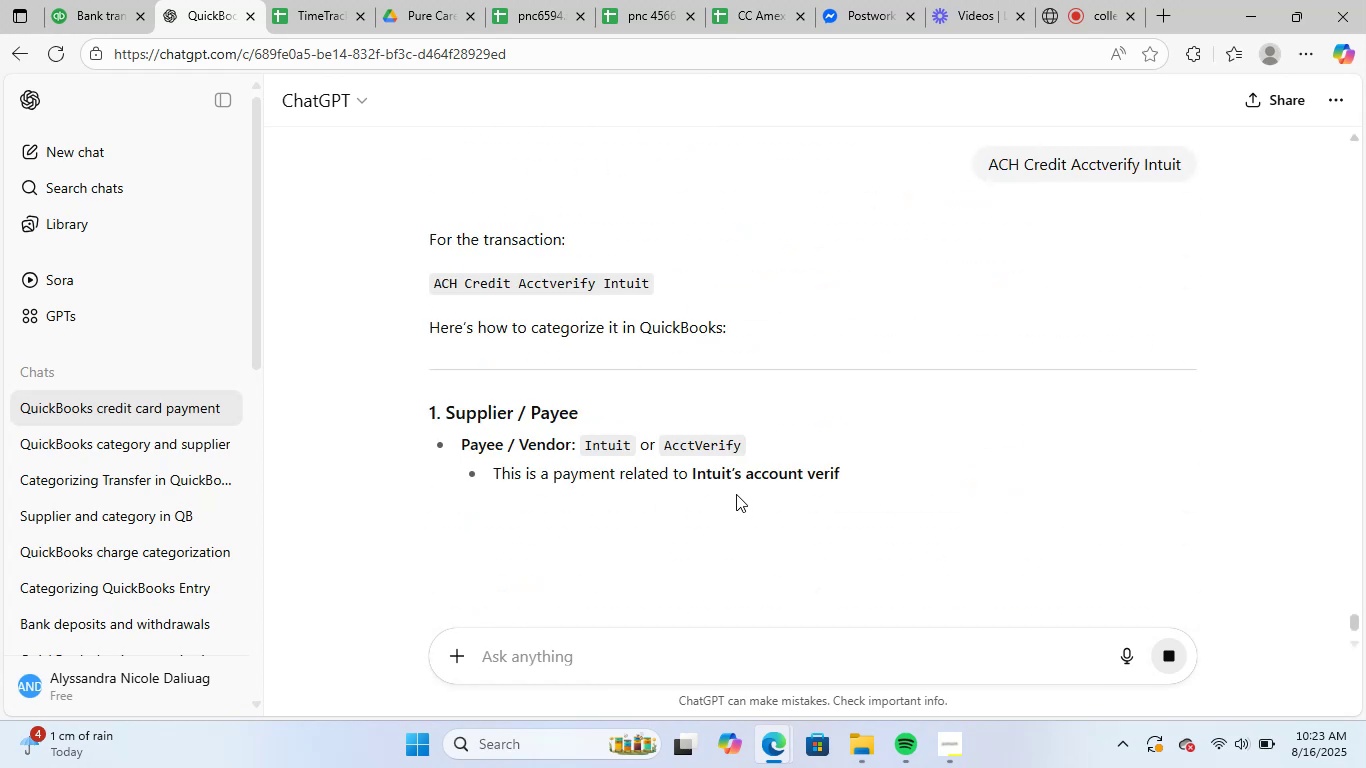 
wait(5.1)
 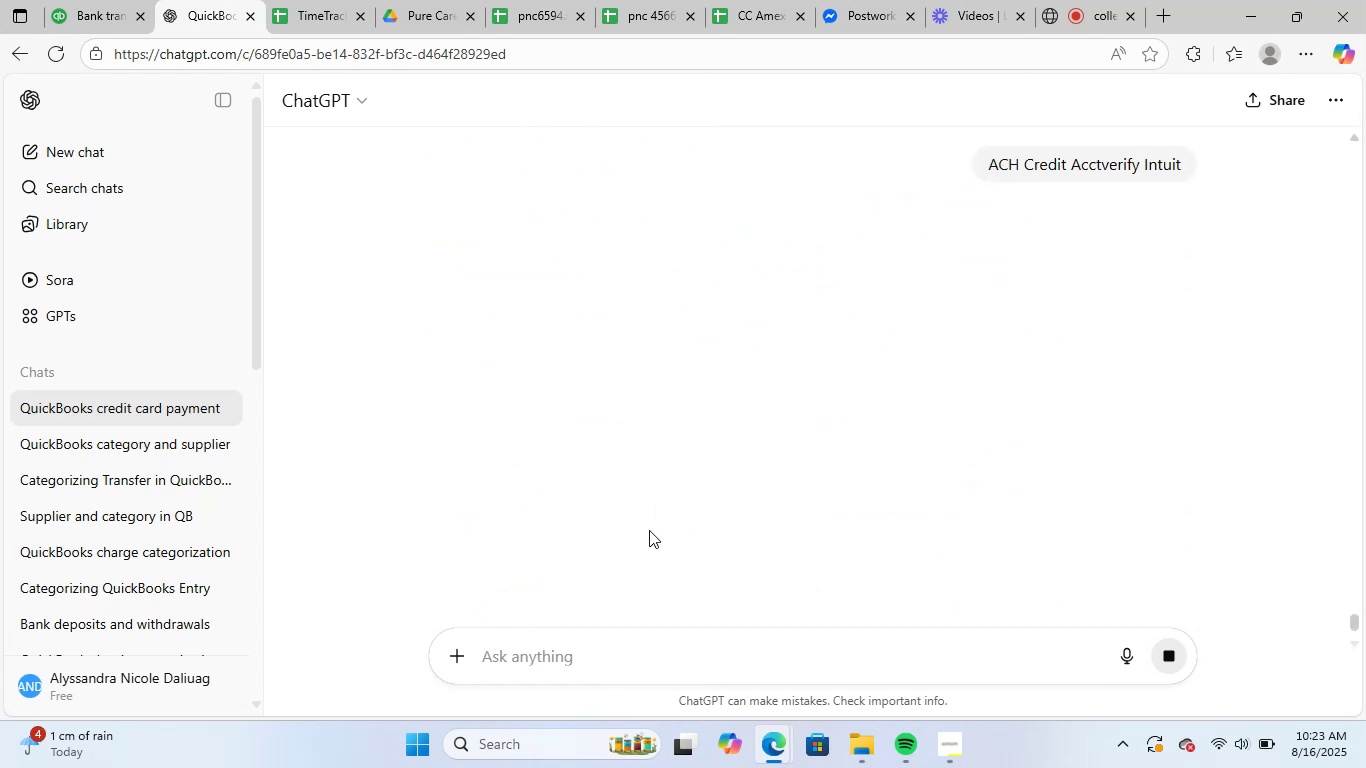 
scroll: coordinate [721, 499], scroll_direction: down, amount: 6.0
 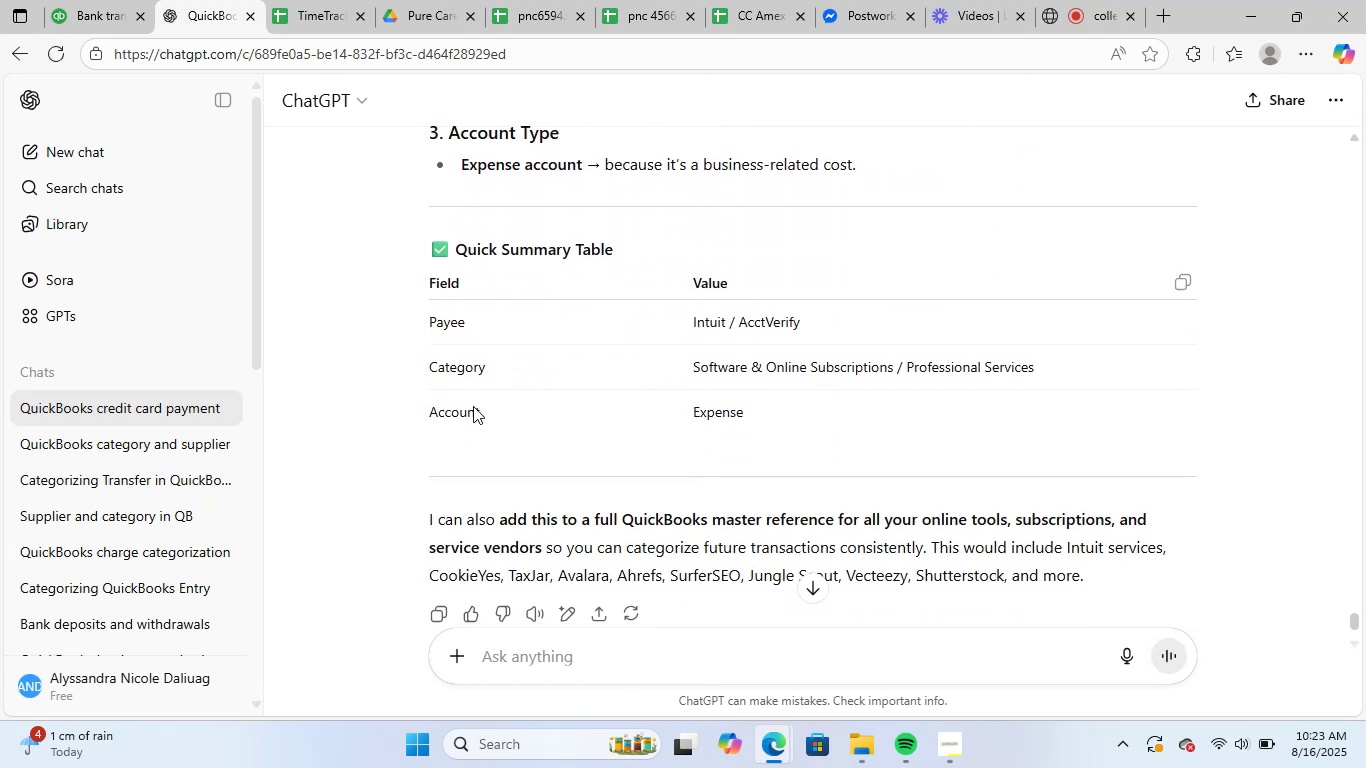 
left_click([92, 0])
 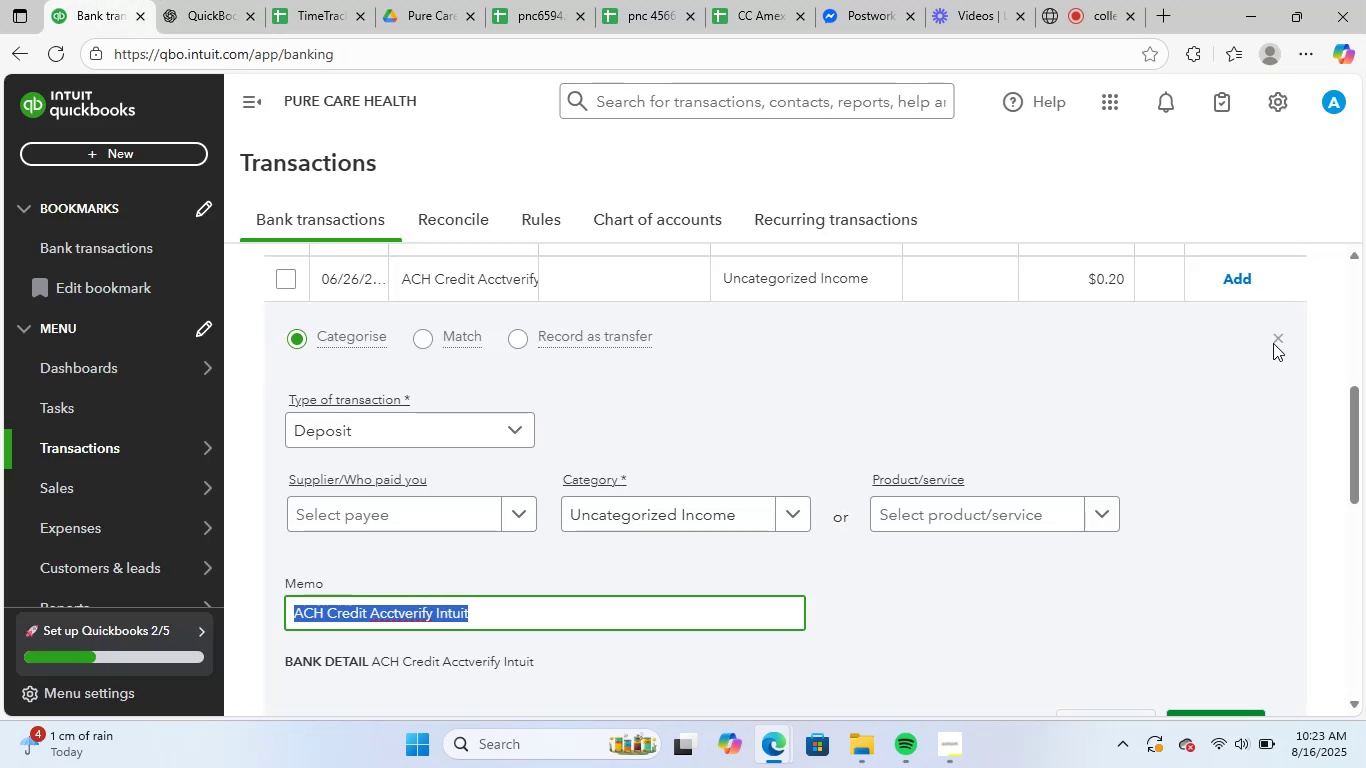 
left_click([1277, 339])
 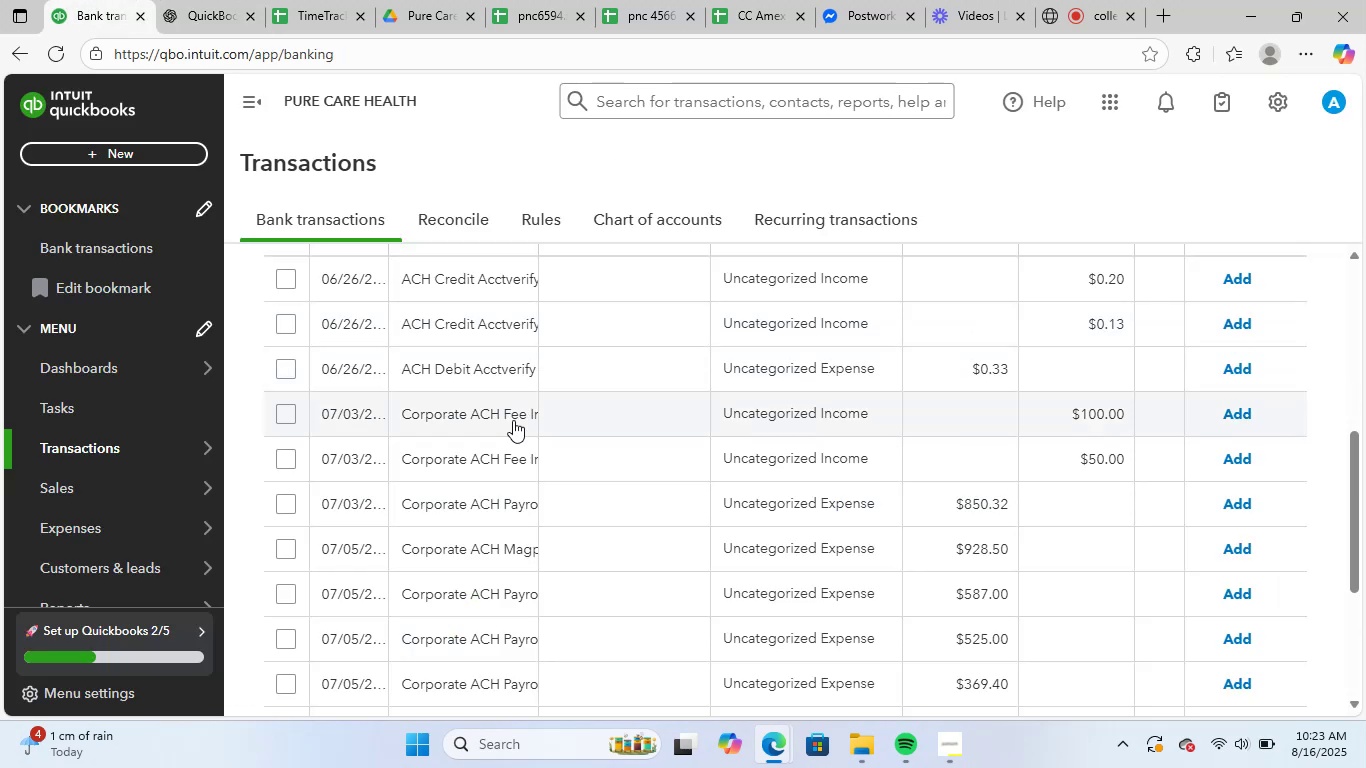 
left_click([490, 353])
 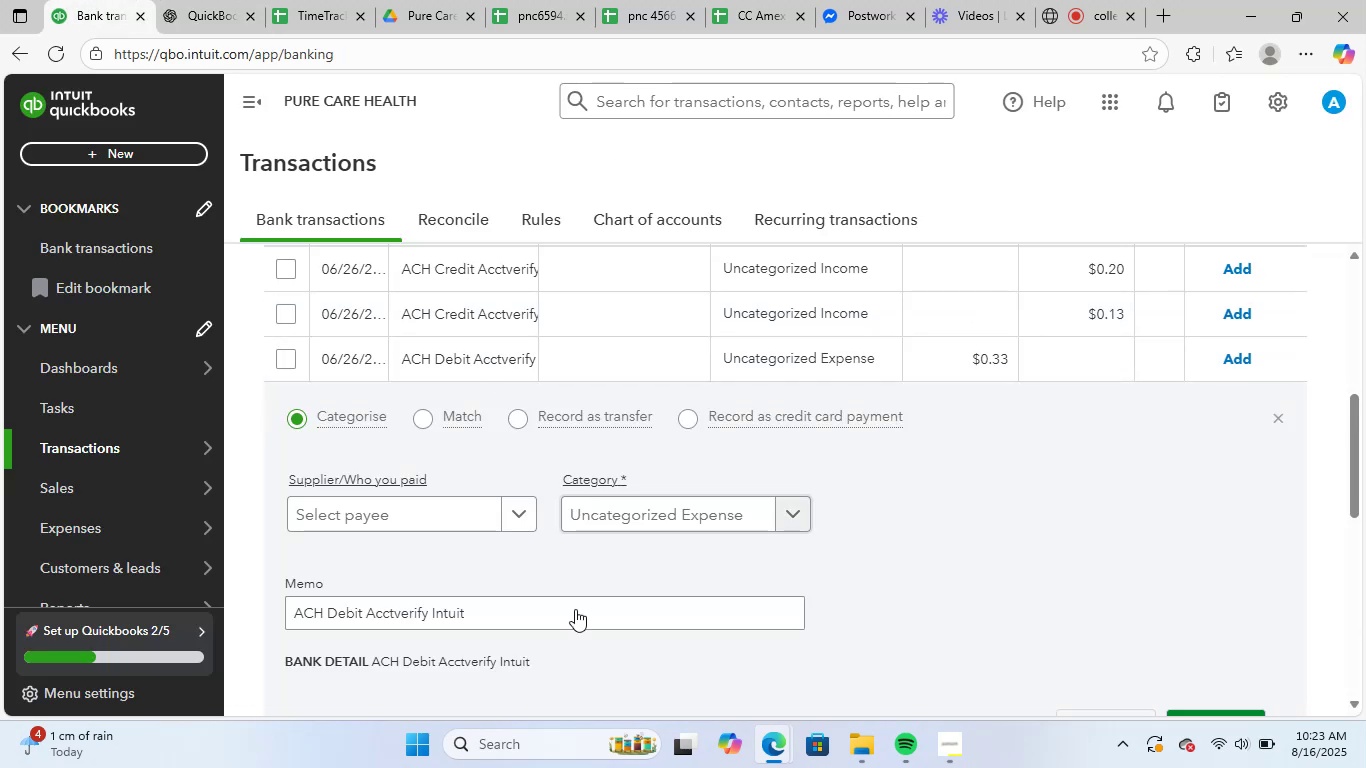 
left_click_drag(start_coordinate=[540, 607], to_coordinate=[280, 612])
 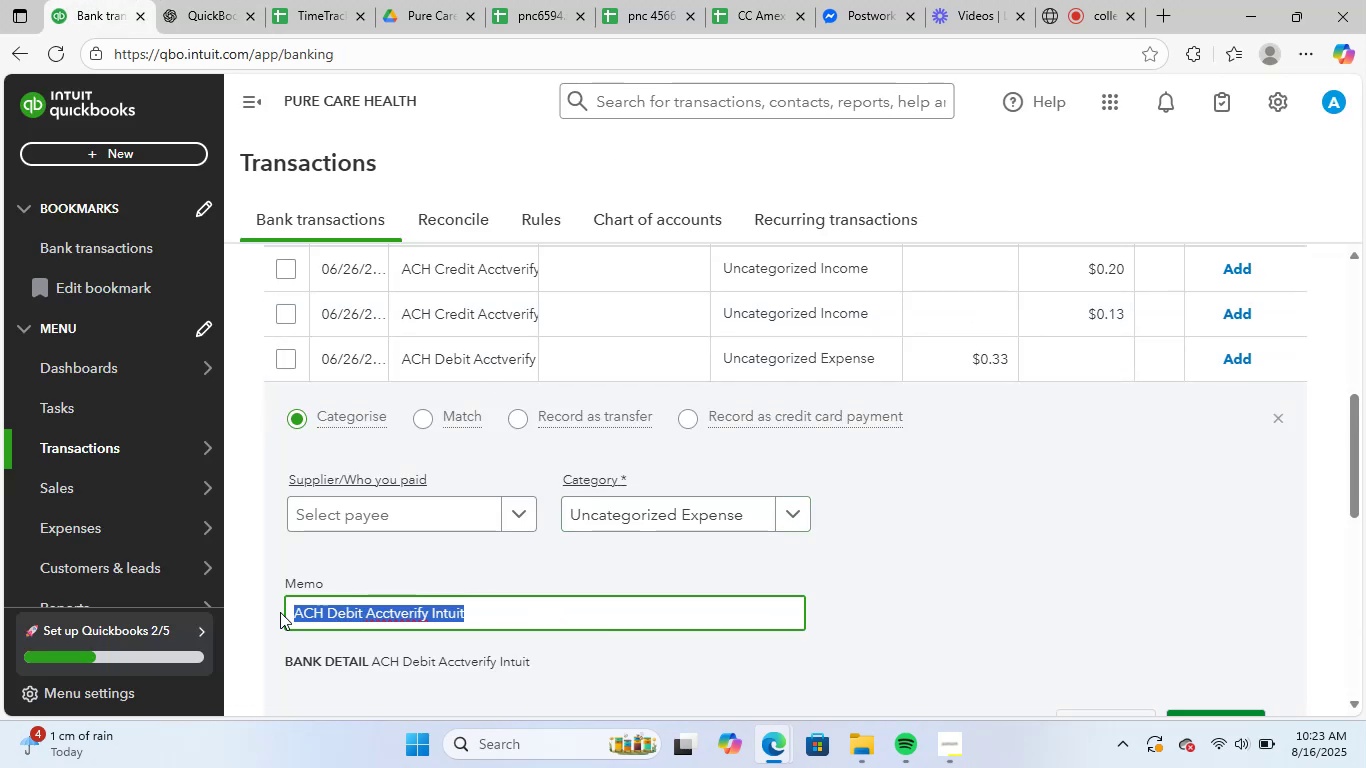 
key(Control+ControlLeft)
 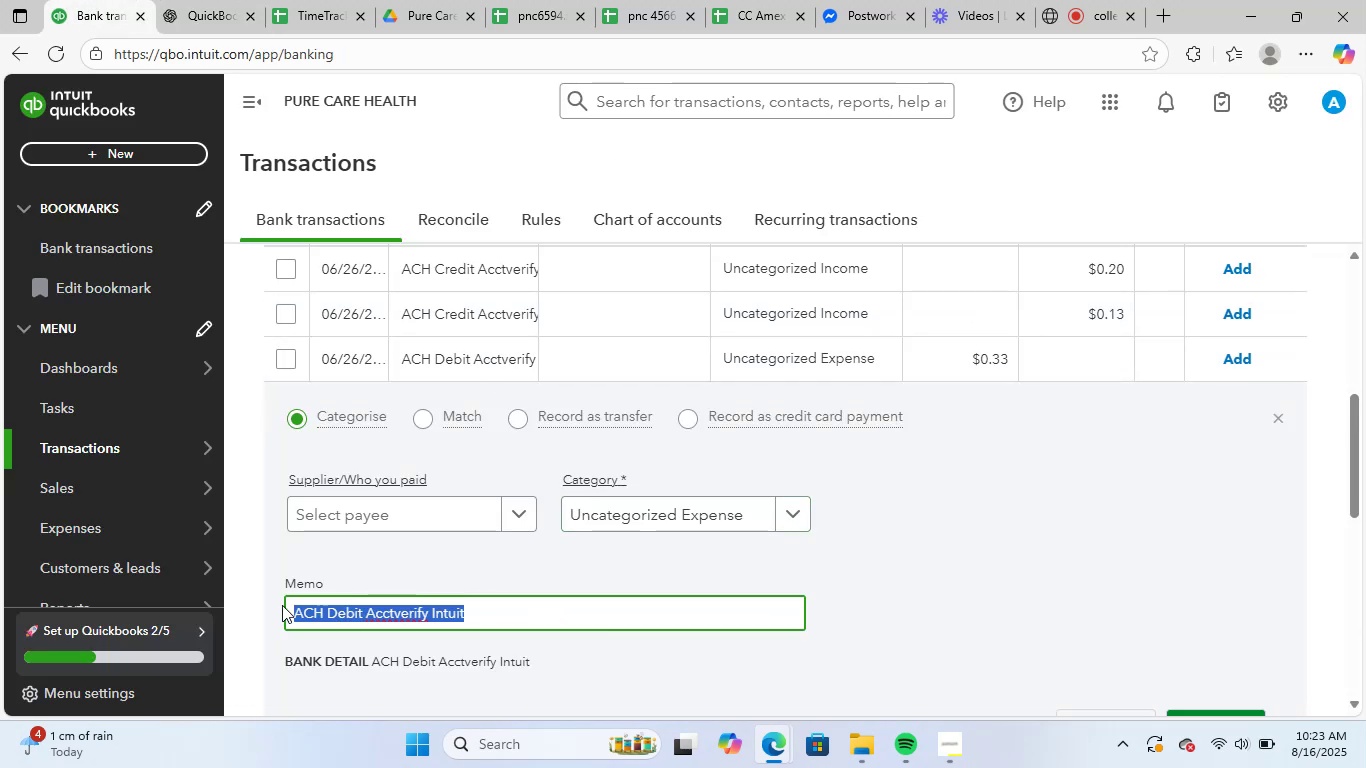 
key(Control+C)
 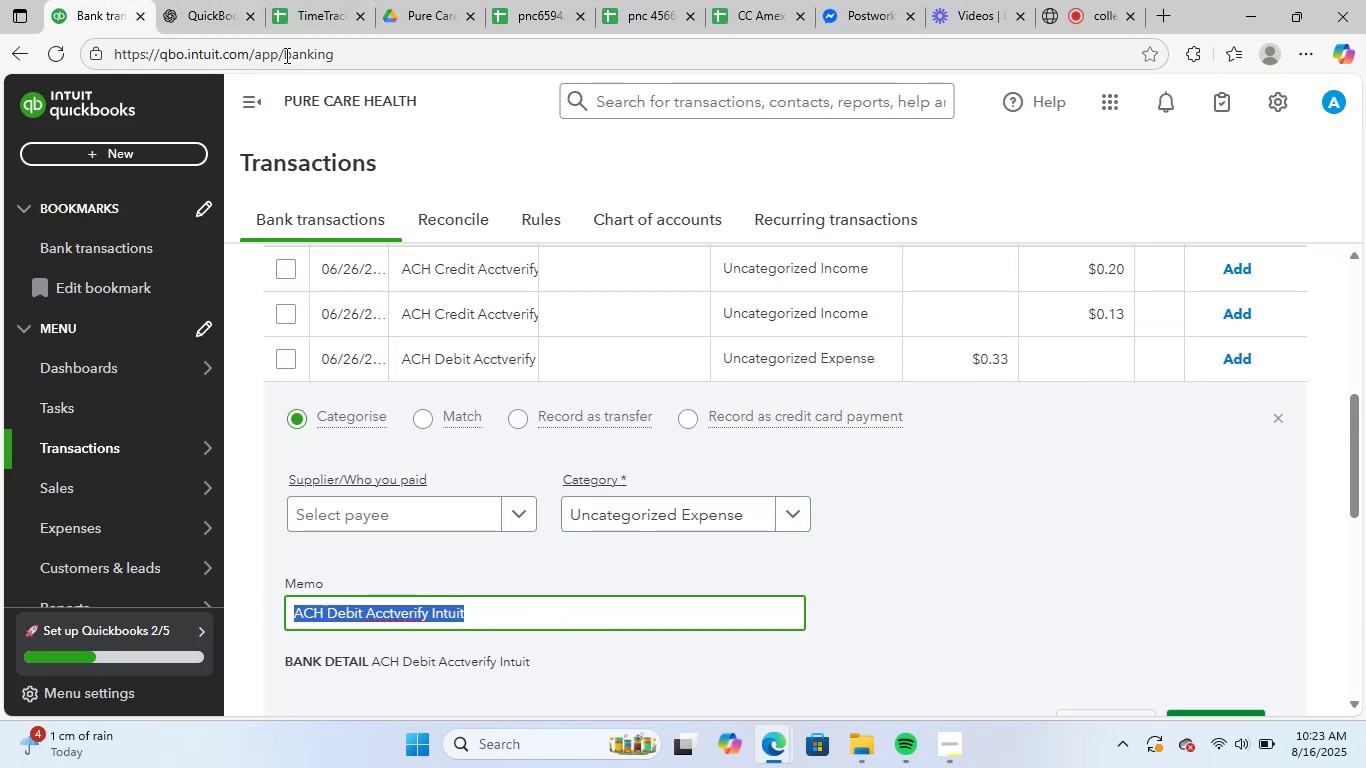 
left_click([150, 0])
 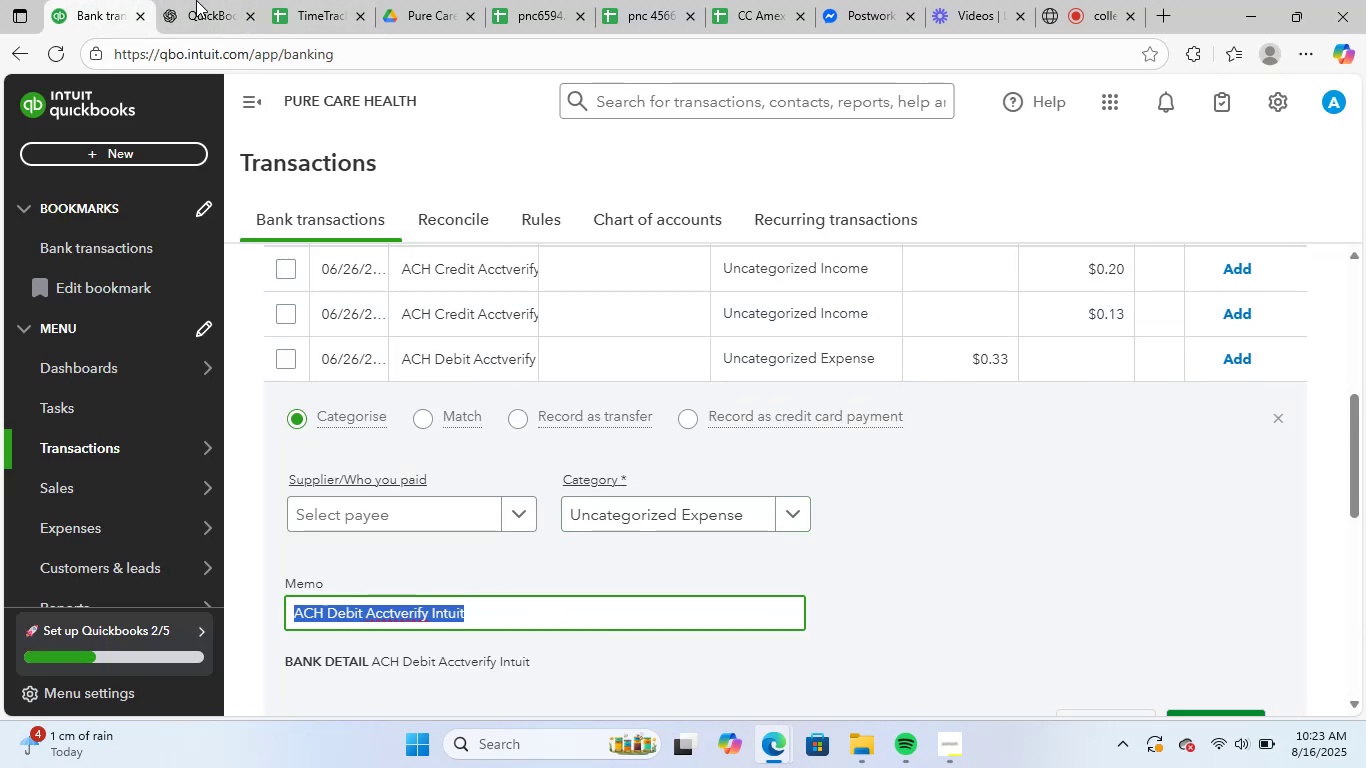 
left_click([226, 1])
 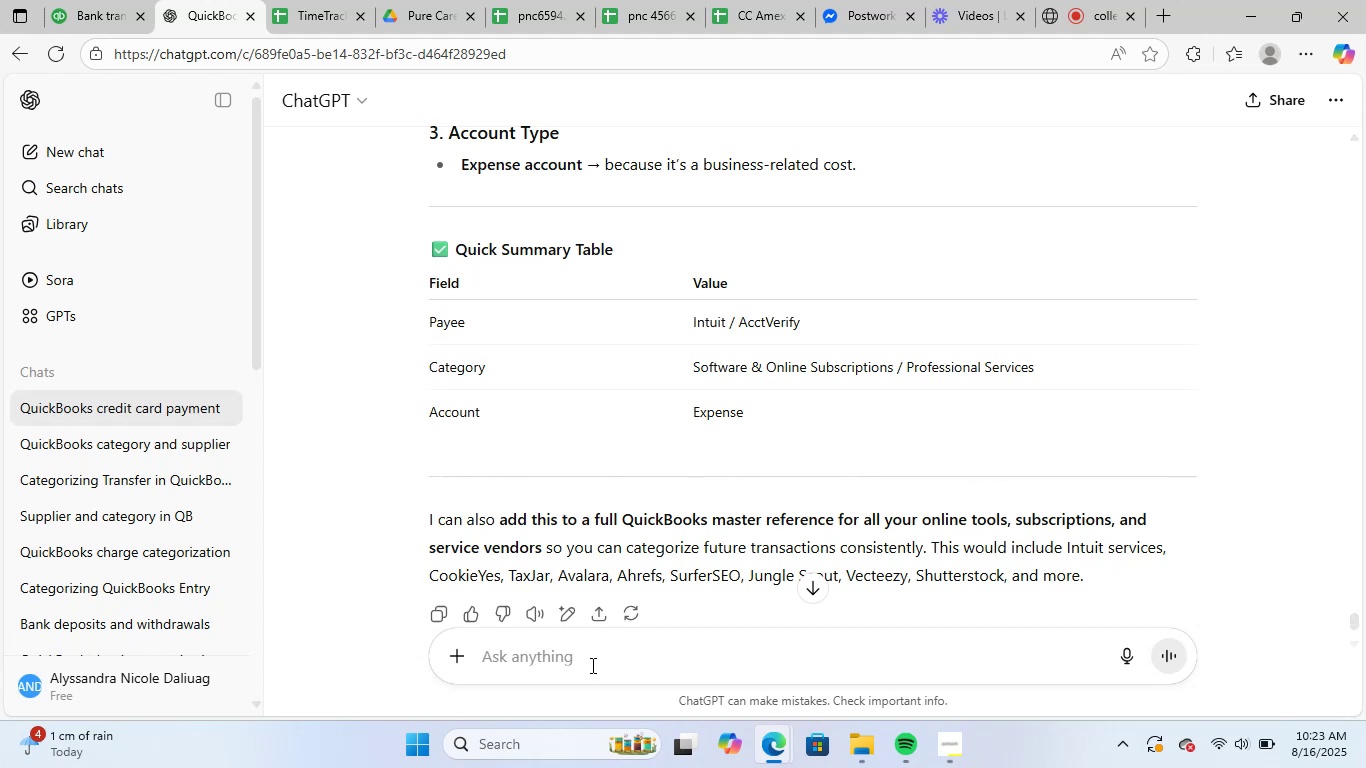 
left_click([614, 642])
 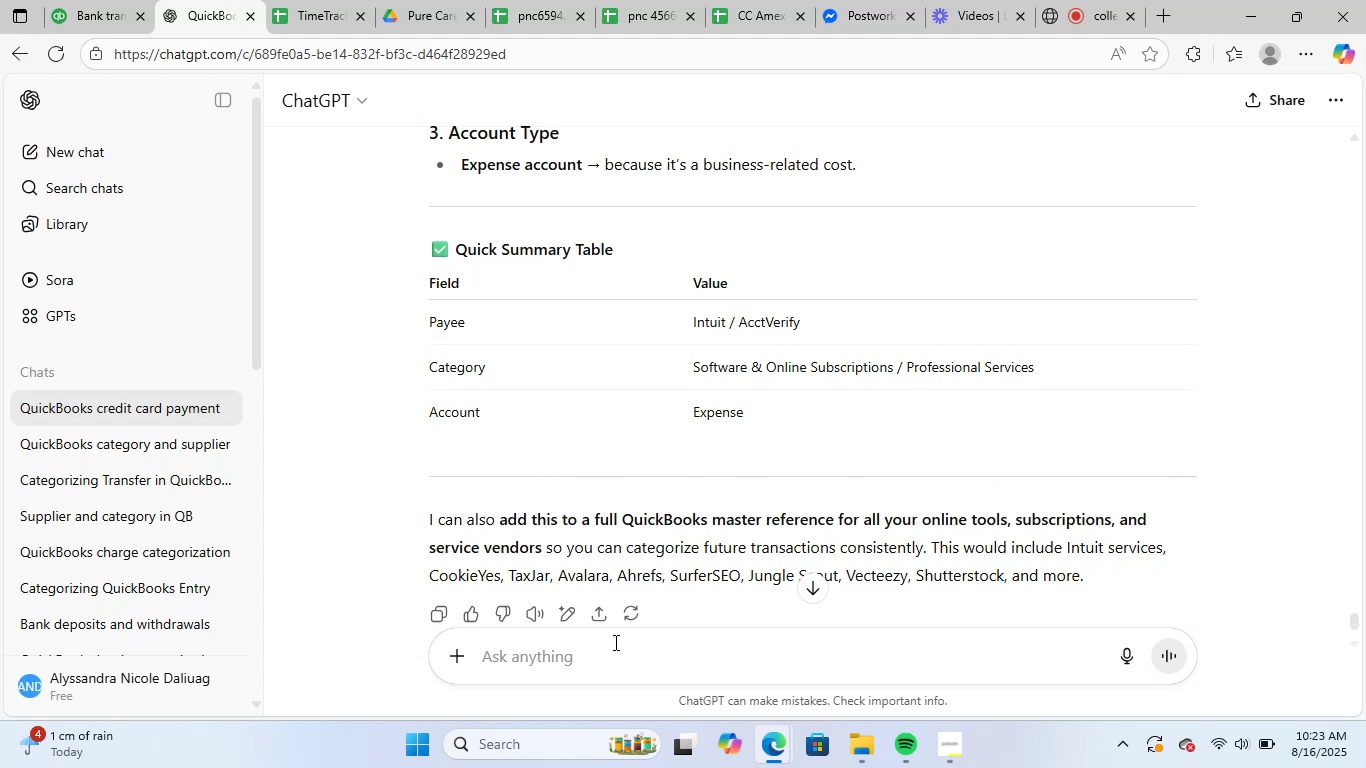 
key(Control+ControlLeft)
 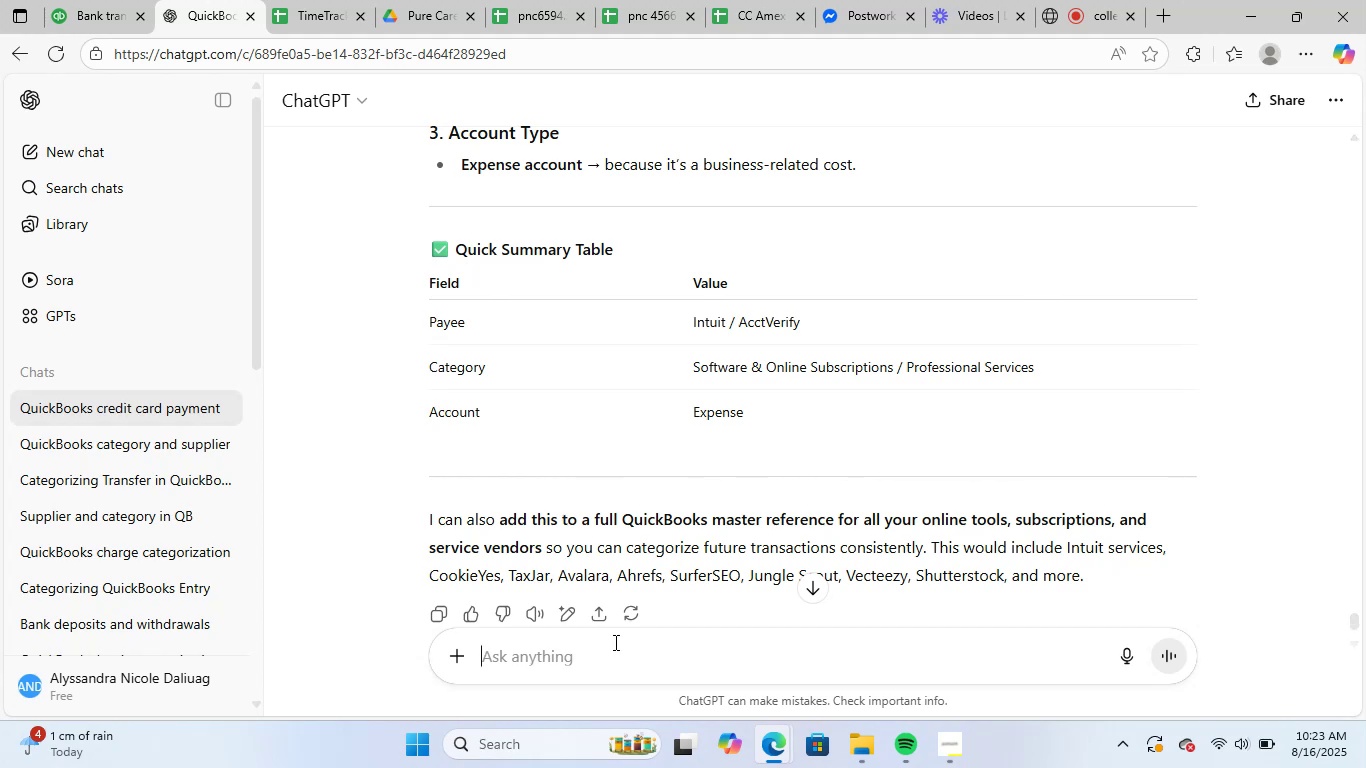 
key(Control+V)
 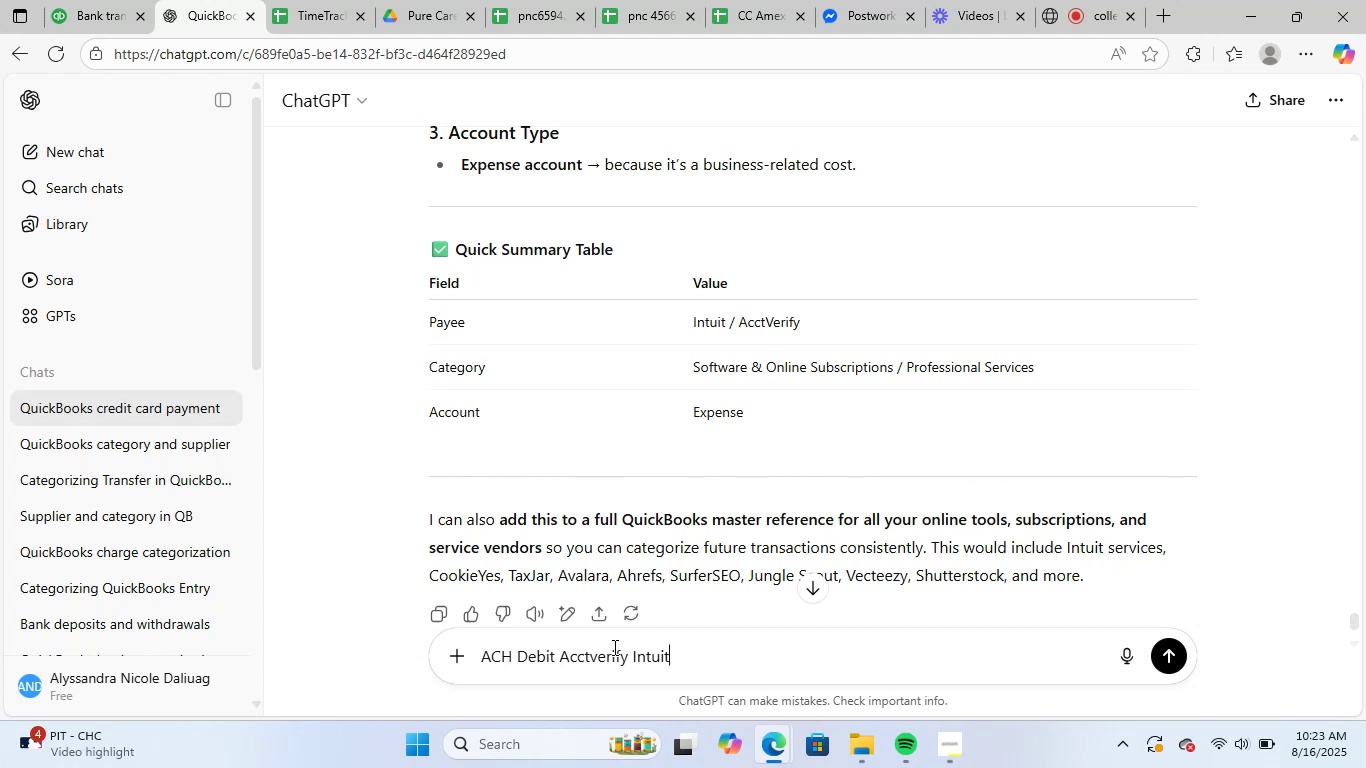 
key(NumpadEnter)
 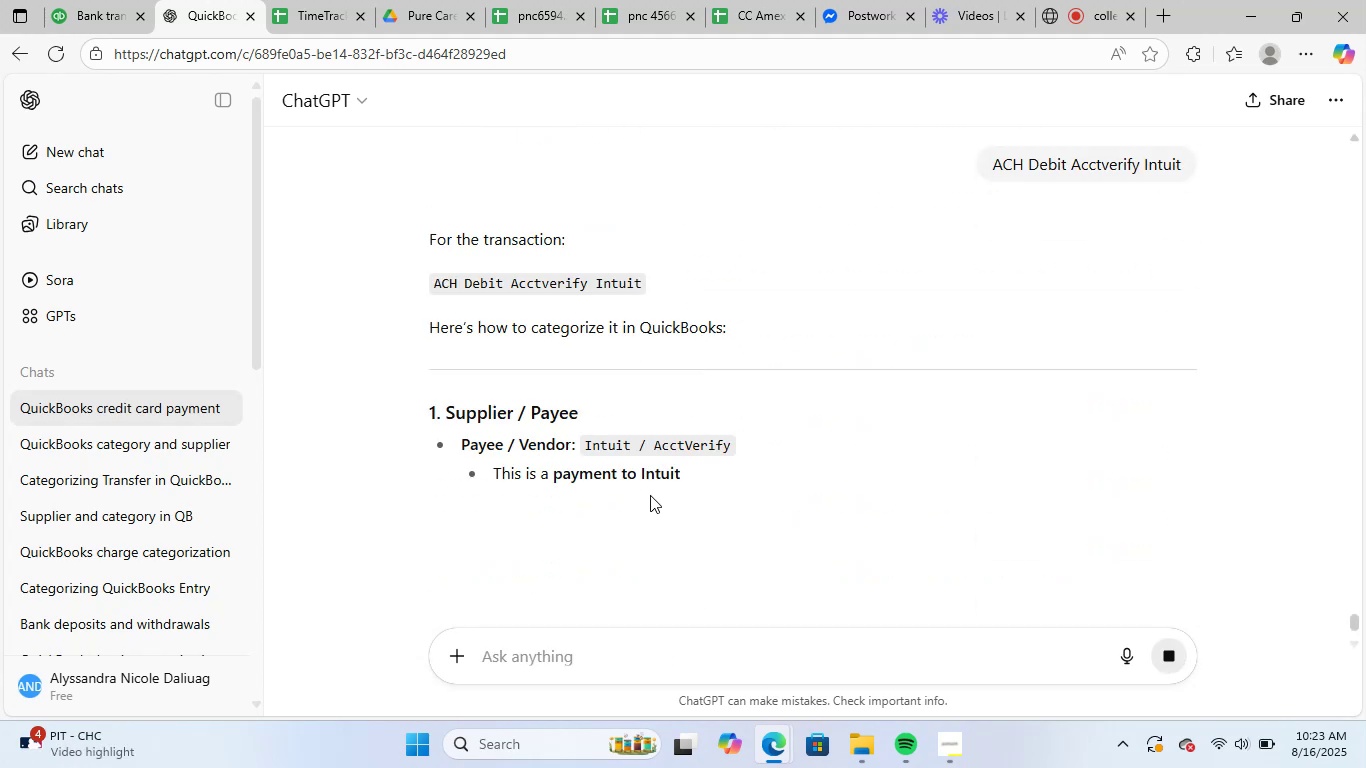 
scroll: coordinate [918, 421], scroll_direction: down, amount: 2.0
 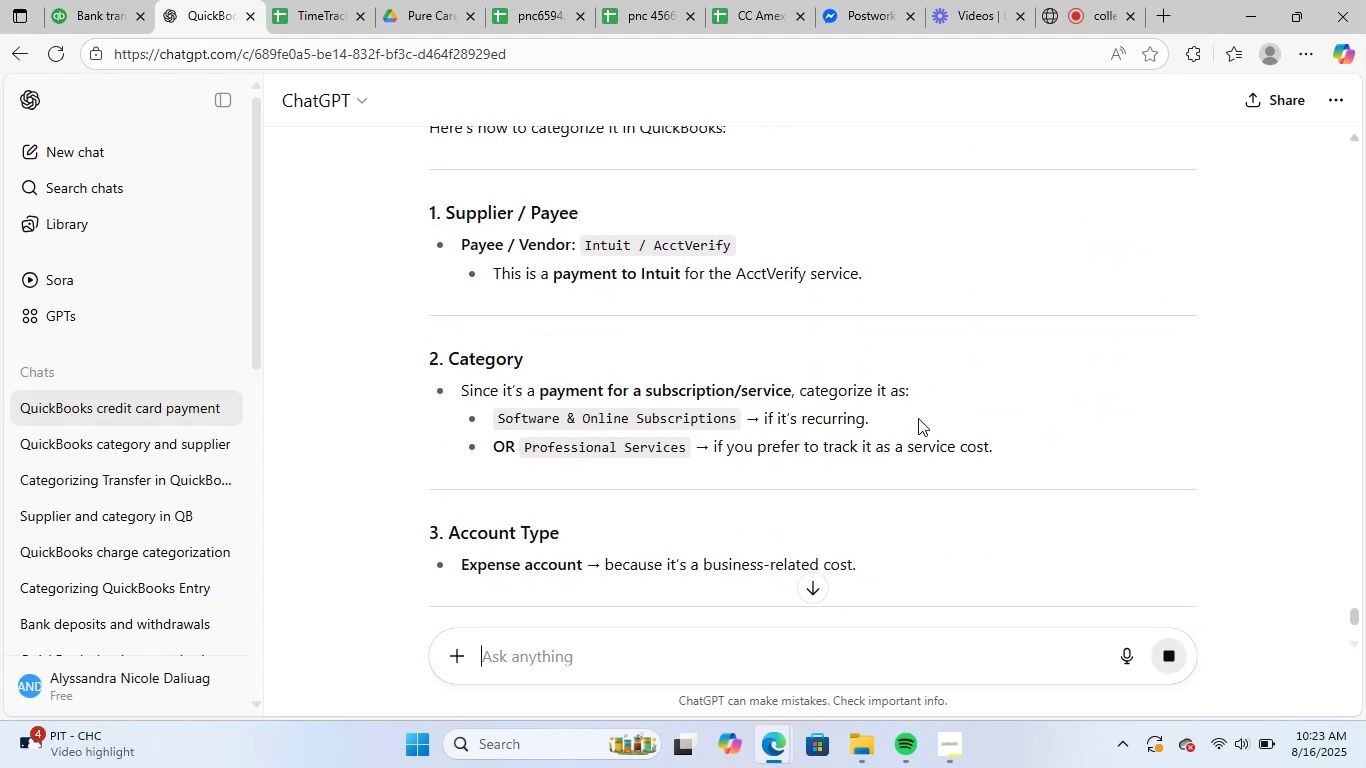 
scroll: coordinate [918, 418], scroll_direction: up, amount: 3.0
 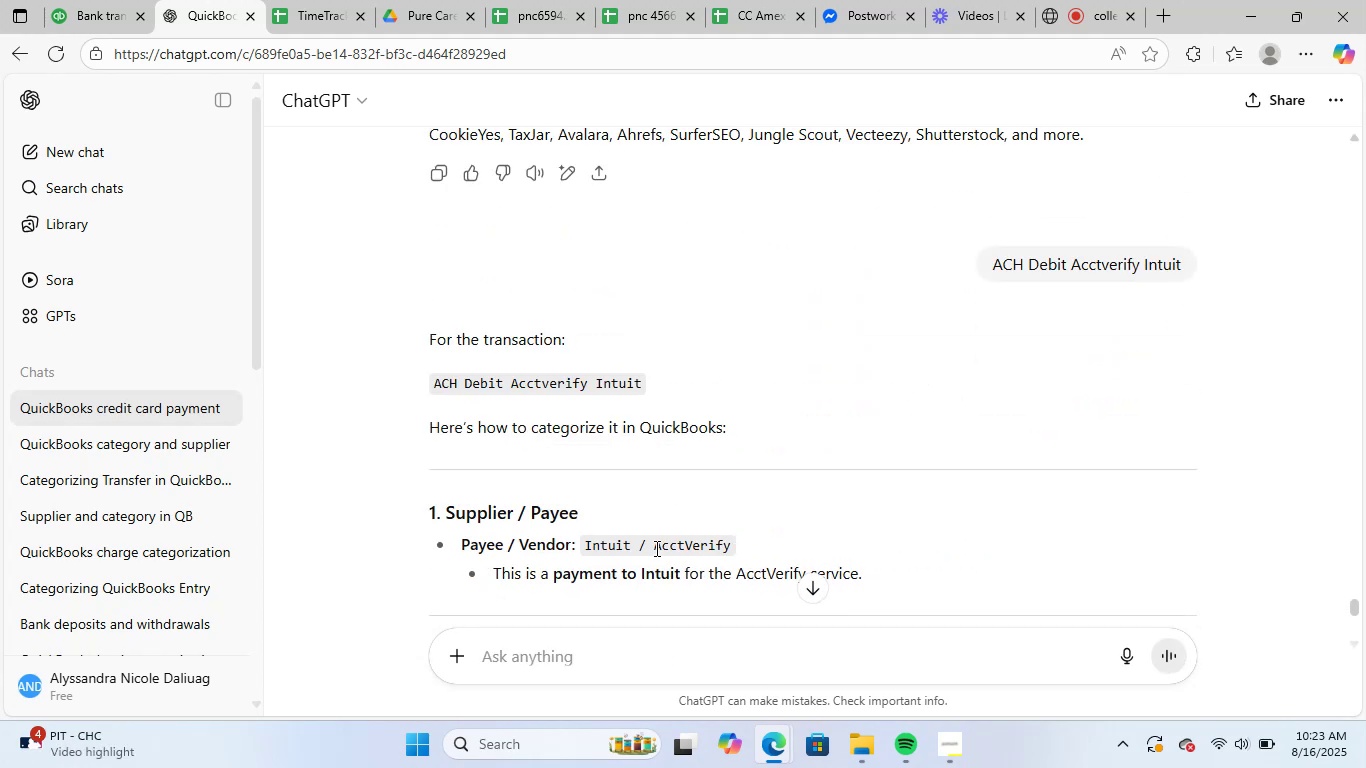 
left_click([68, 0])
 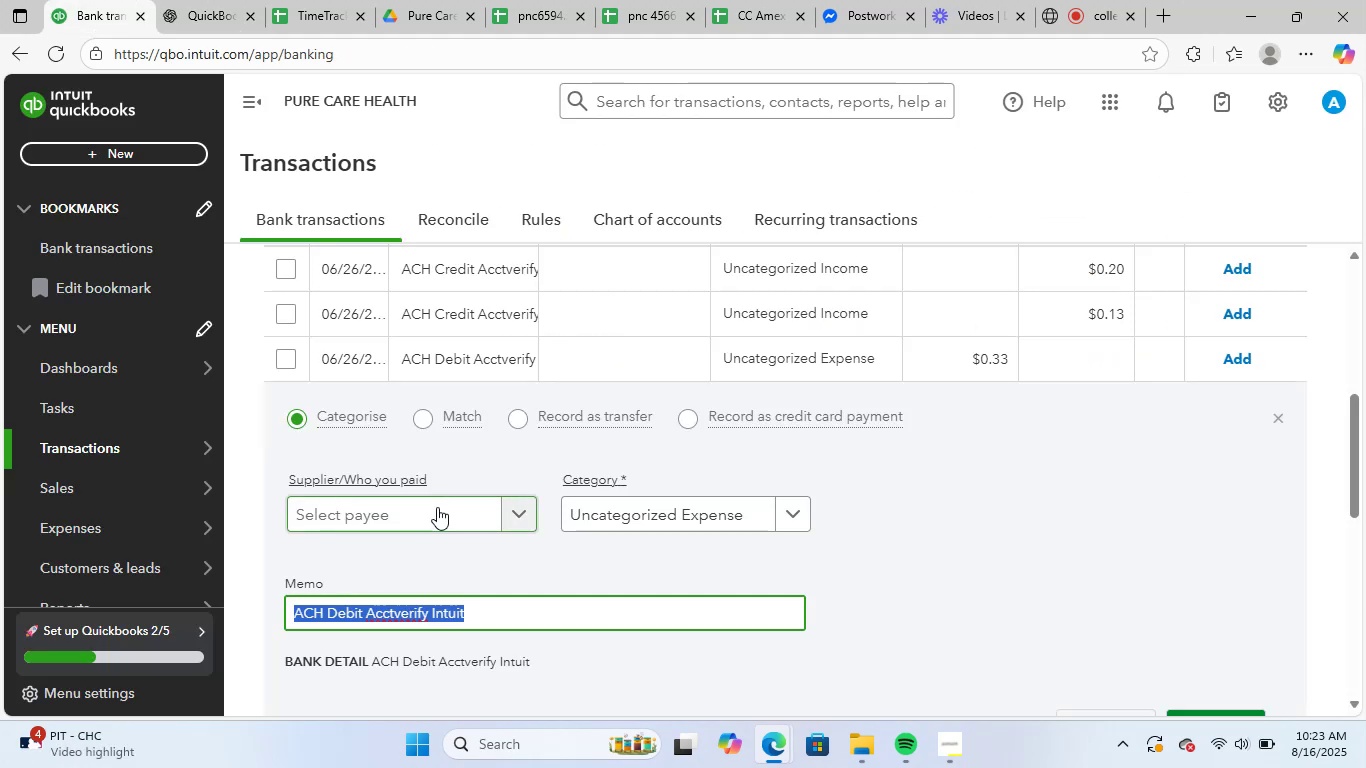 
left_click([437, 507])
 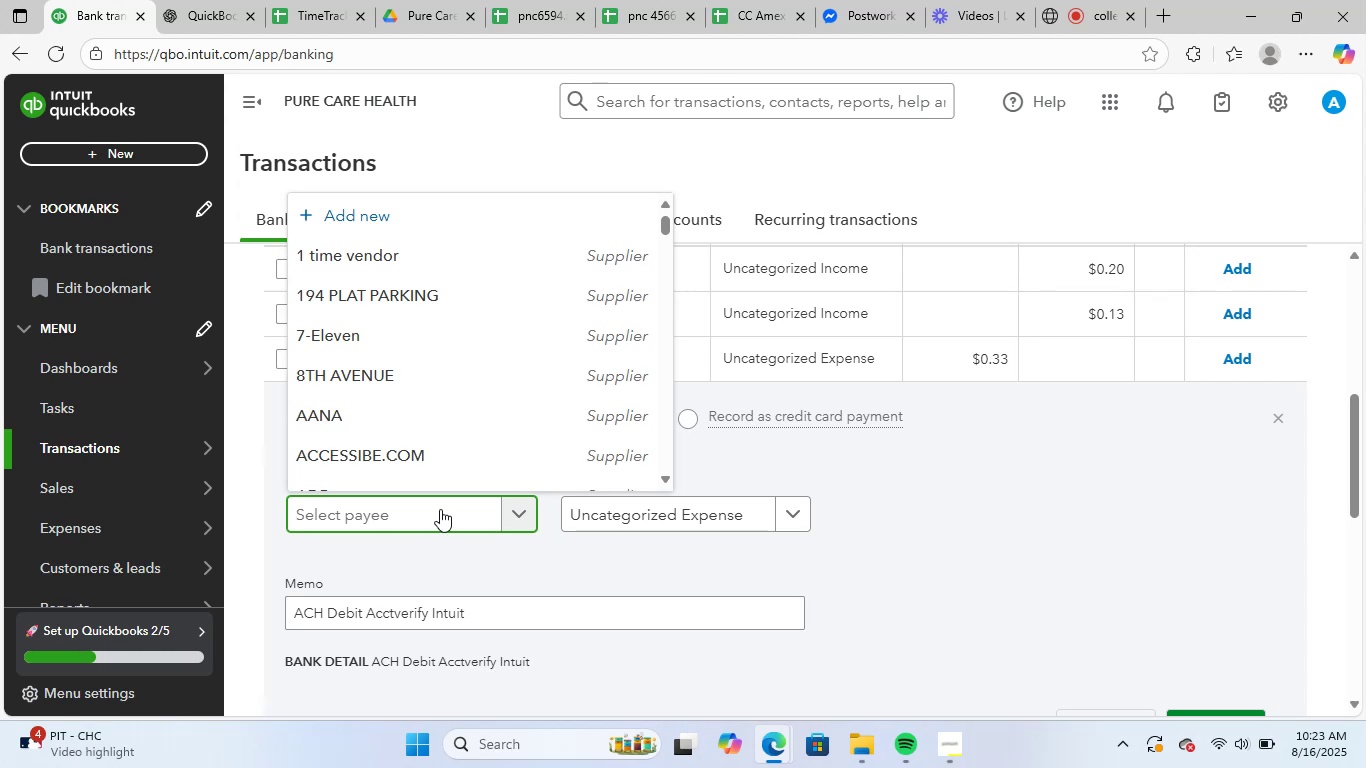 
type(intu)
 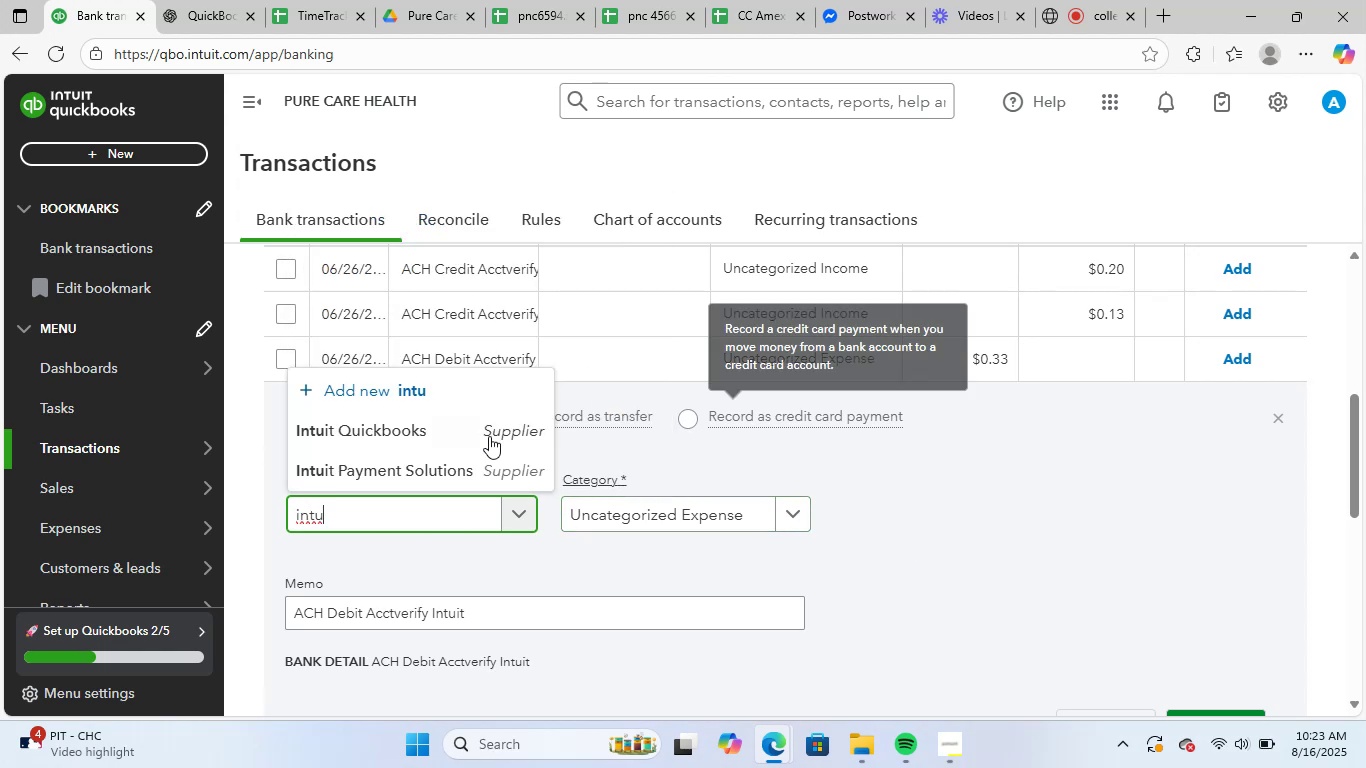 
left_click([446, 429])
 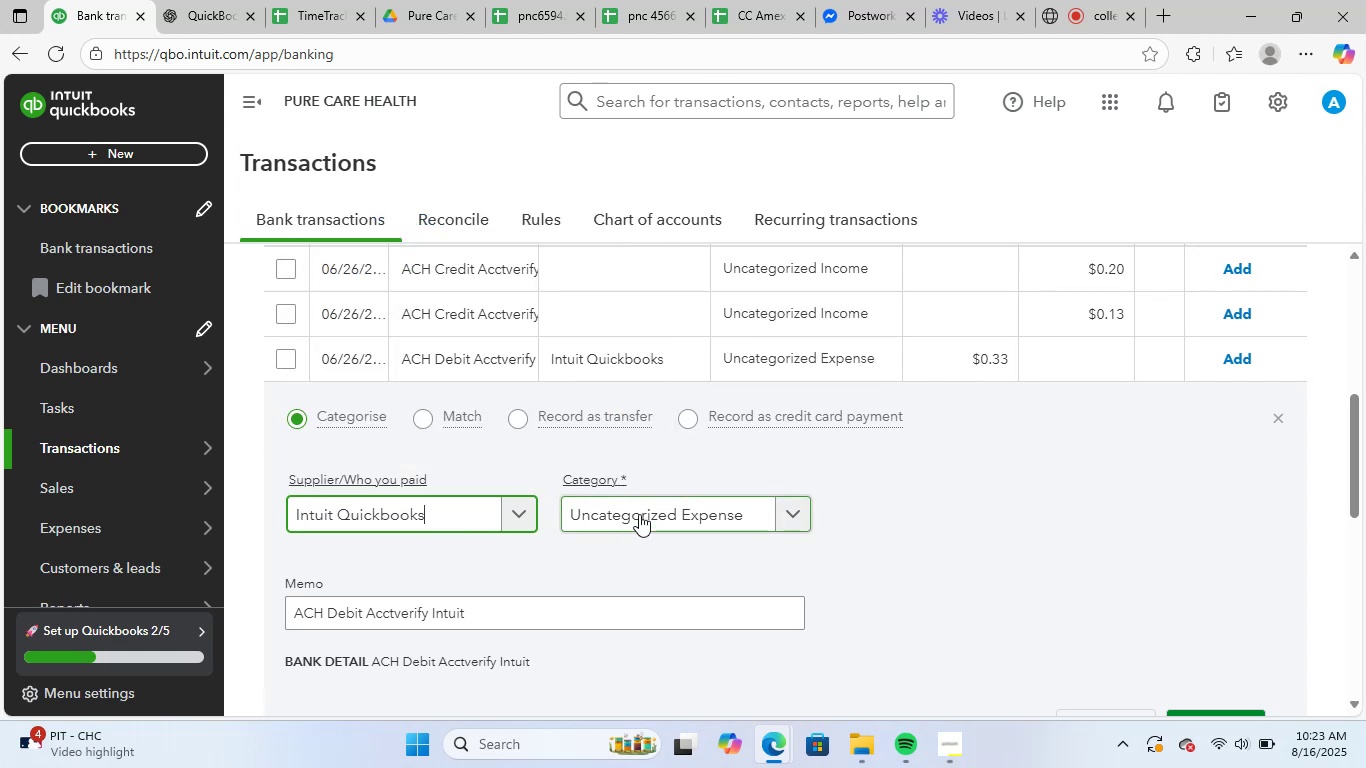 
left_click([661, 507])
 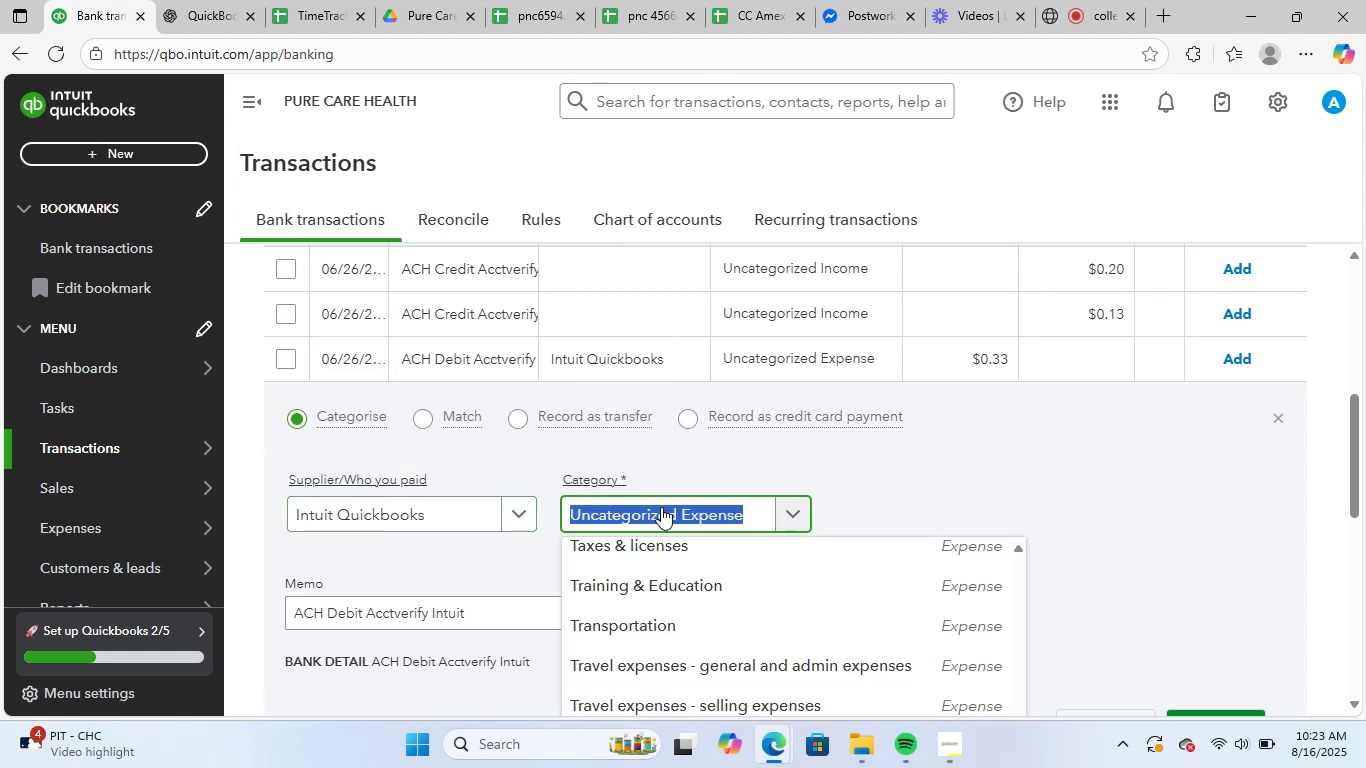 
type(soft)
 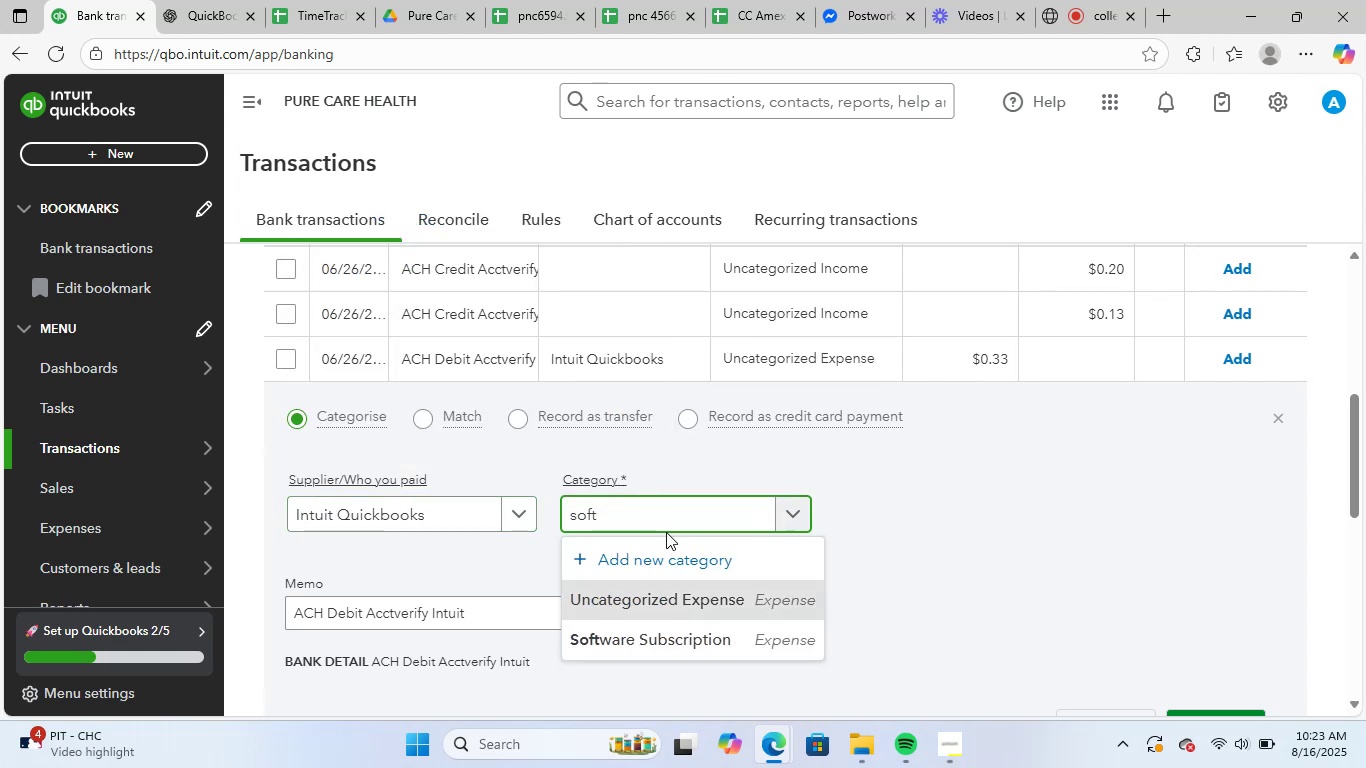 
left_click([687, 648])
 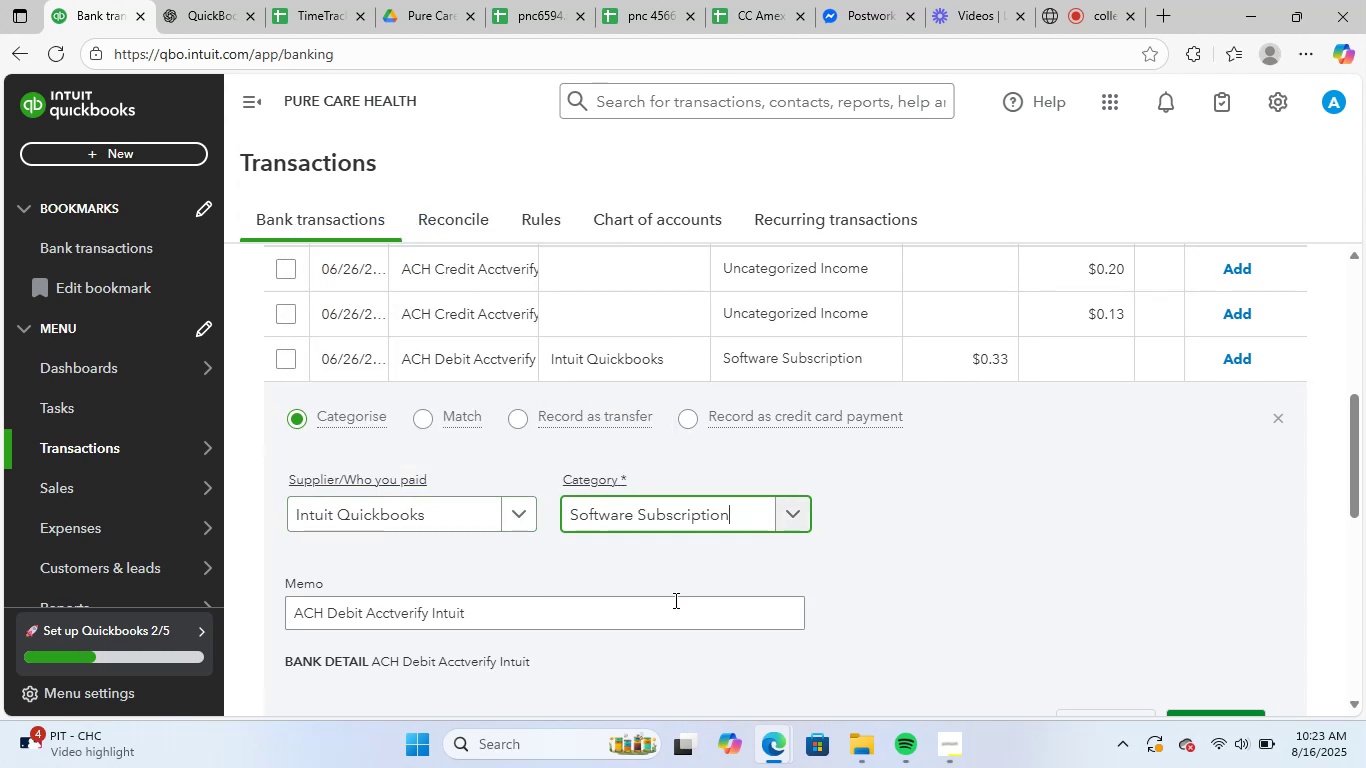 
scroll: coordinate [644, 565], scroll_direction: down, amount: 1.0
 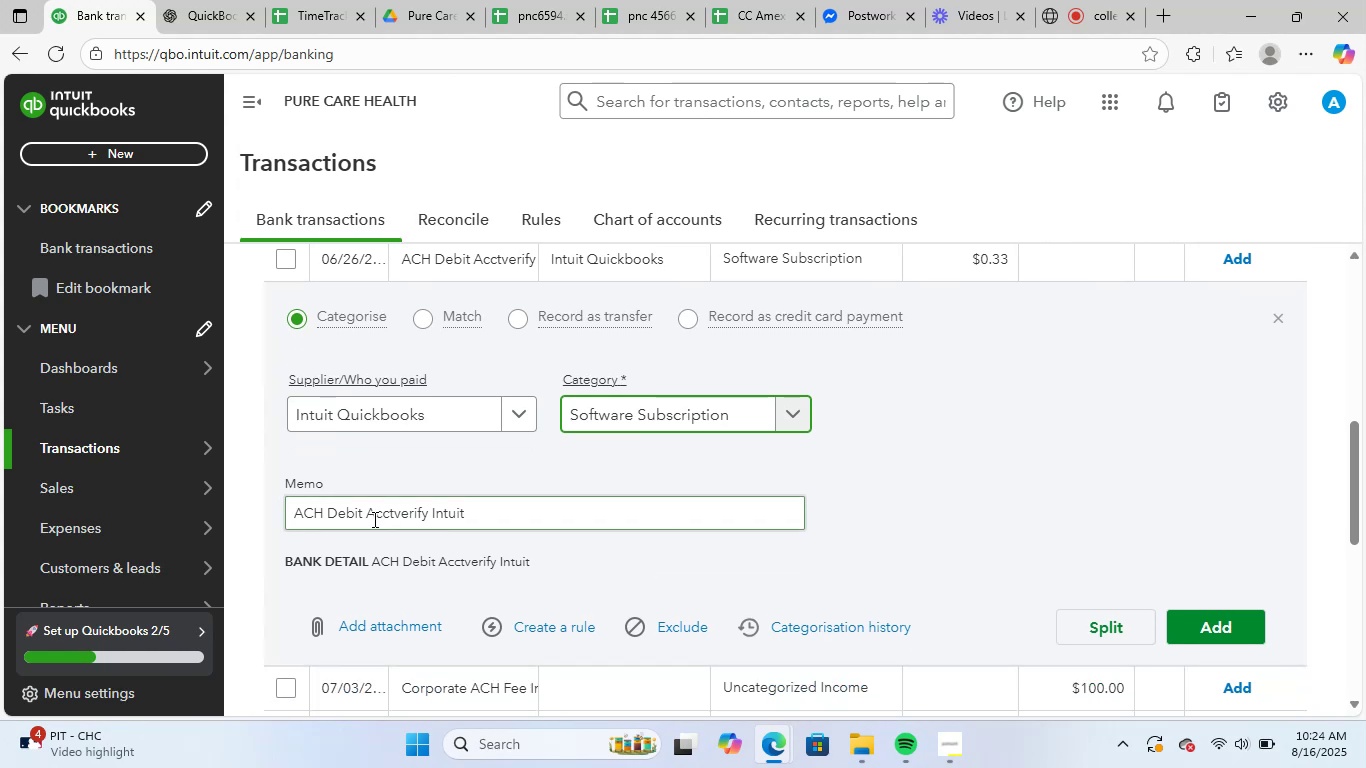 
left_click_drag(start_coordinate=[365, 518], to_coordinate=[270, 514])
 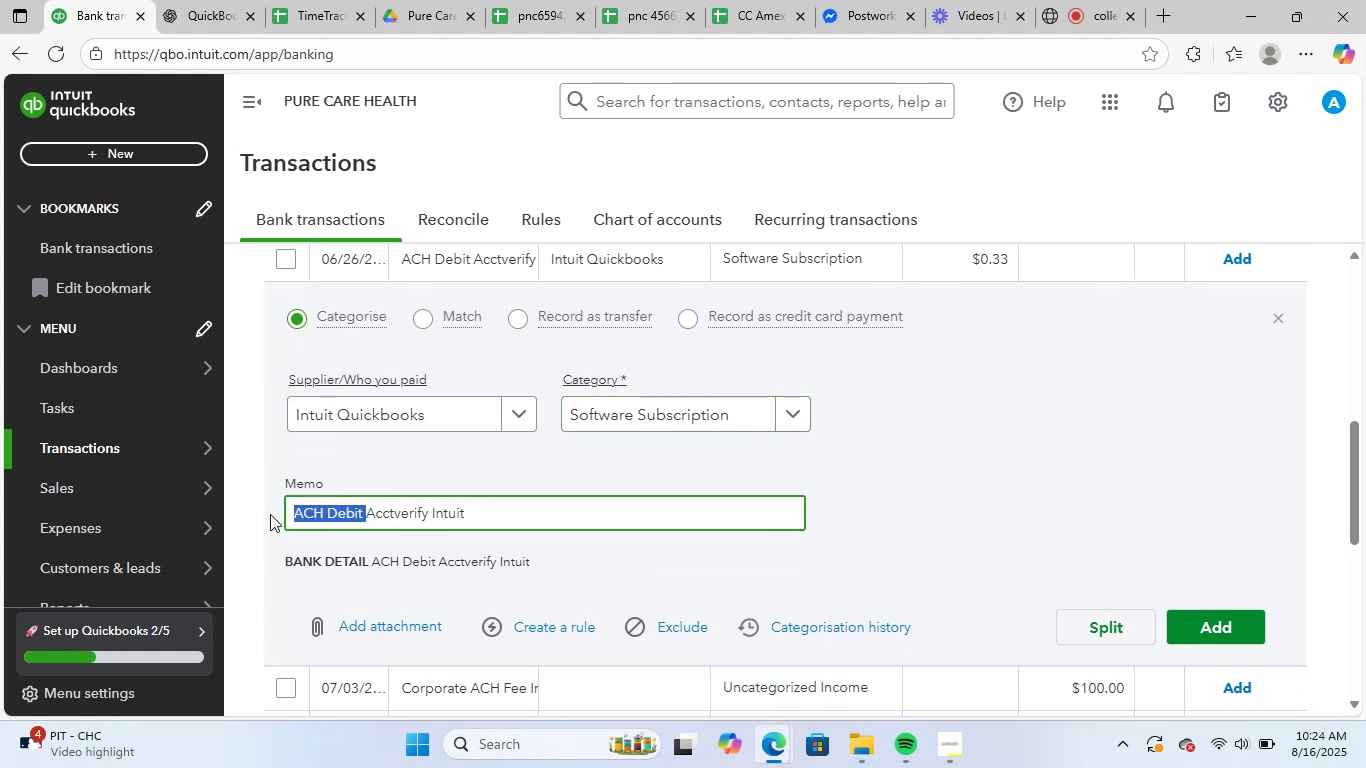 
key(Control+ControlLeft)
 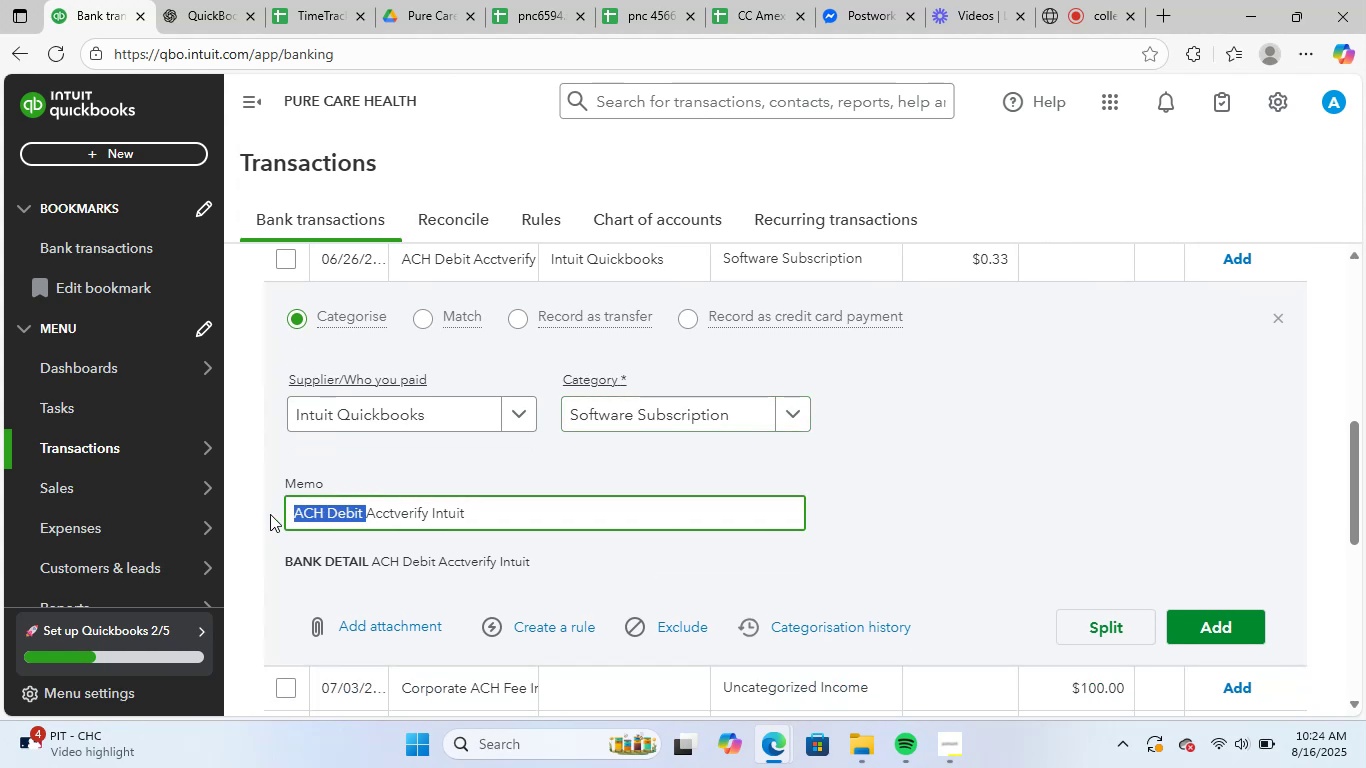 
key(Control+C)
 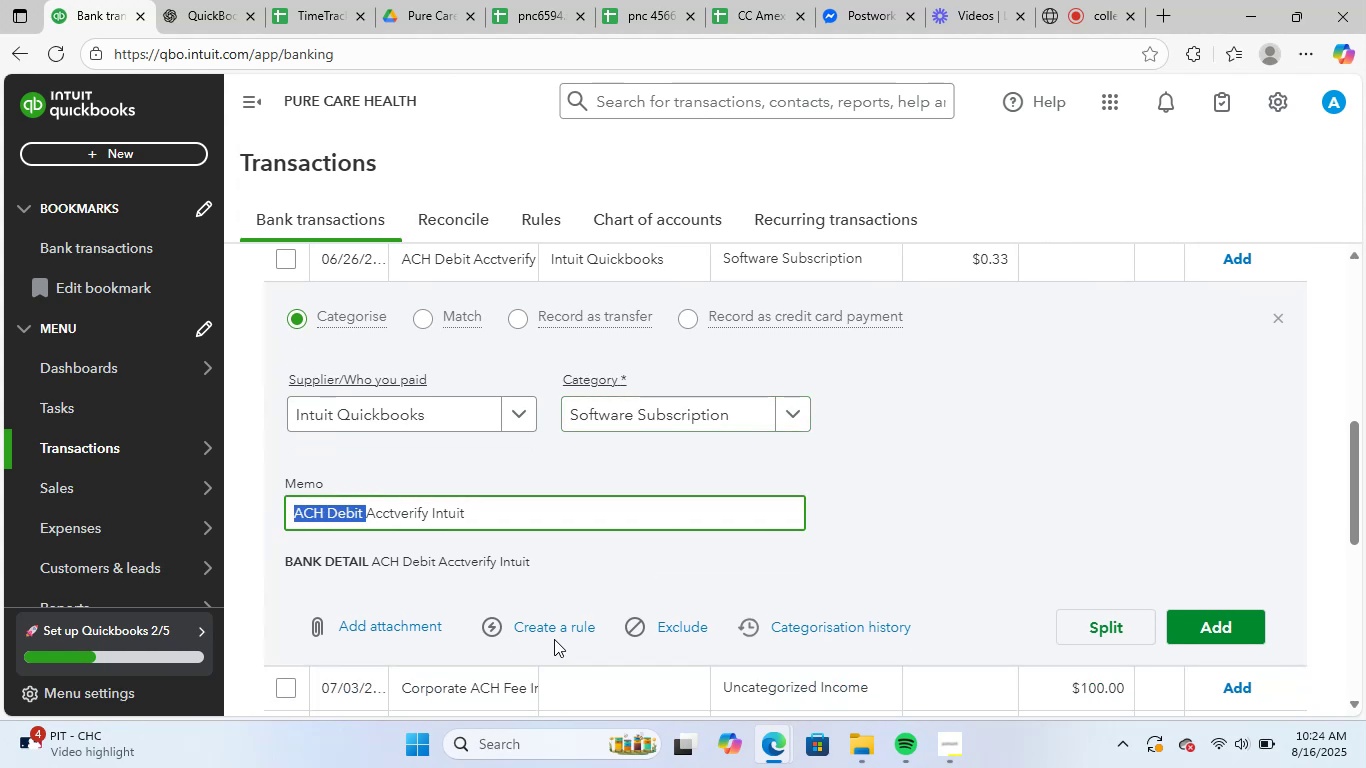 
left_click([571, 624])
 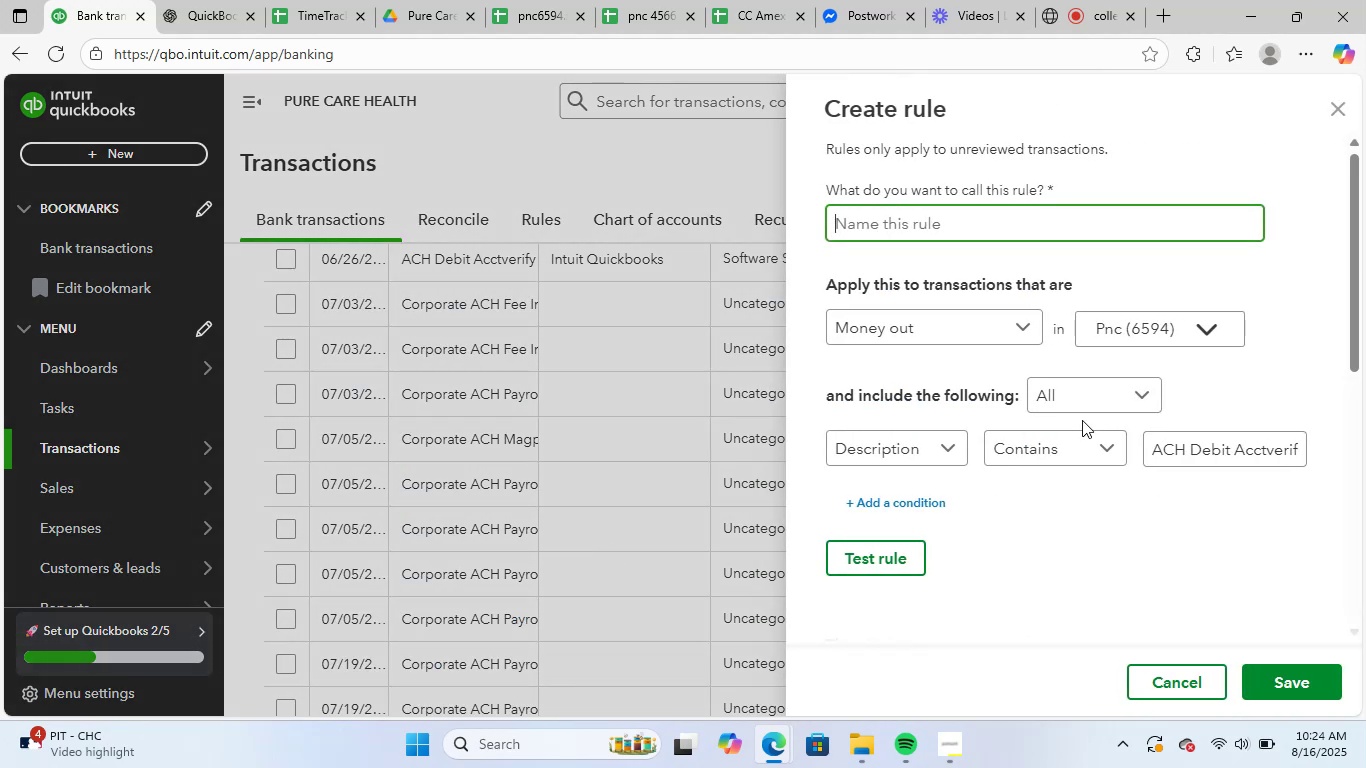 
key(Control+ControlLeft)
 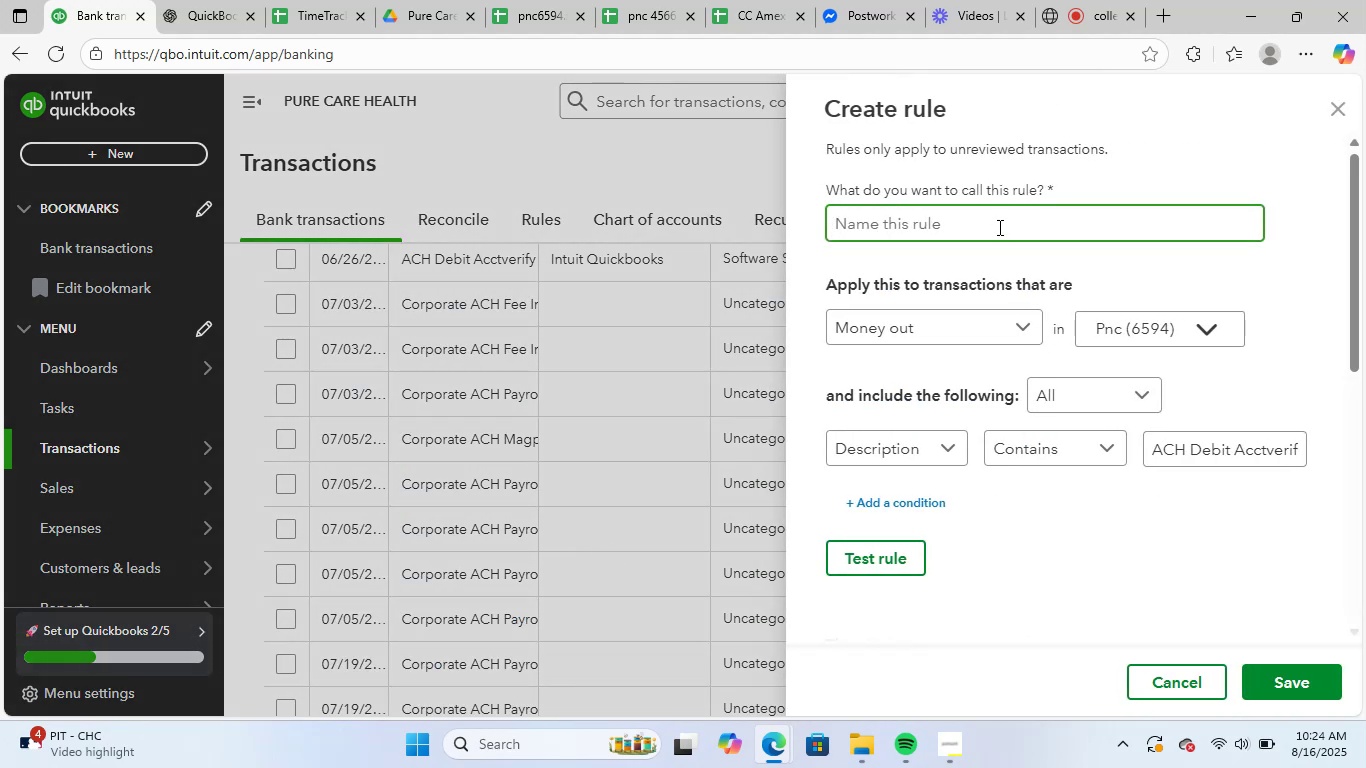 
key(Control+V)
 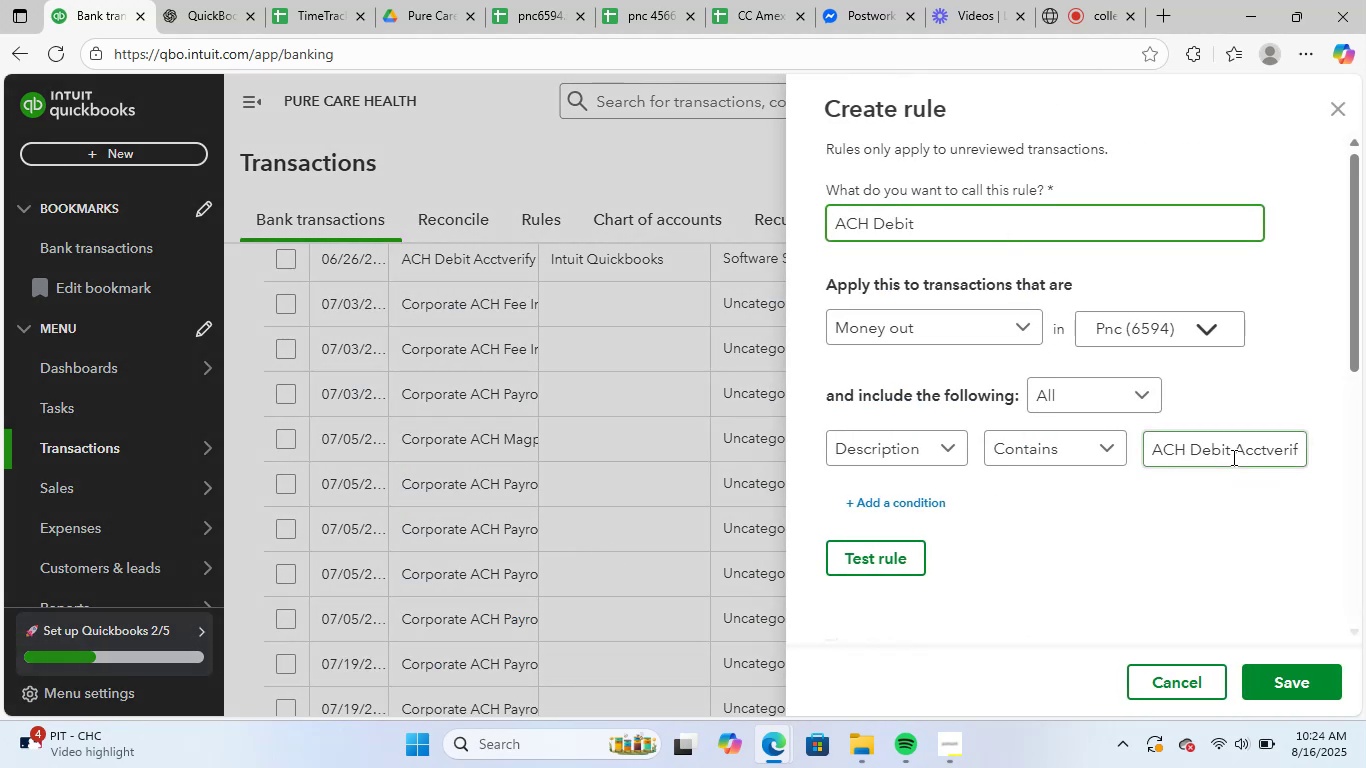 
left_click_drag(start_coordinate=[1236, 454], to_coordinate=[1365, 449])
 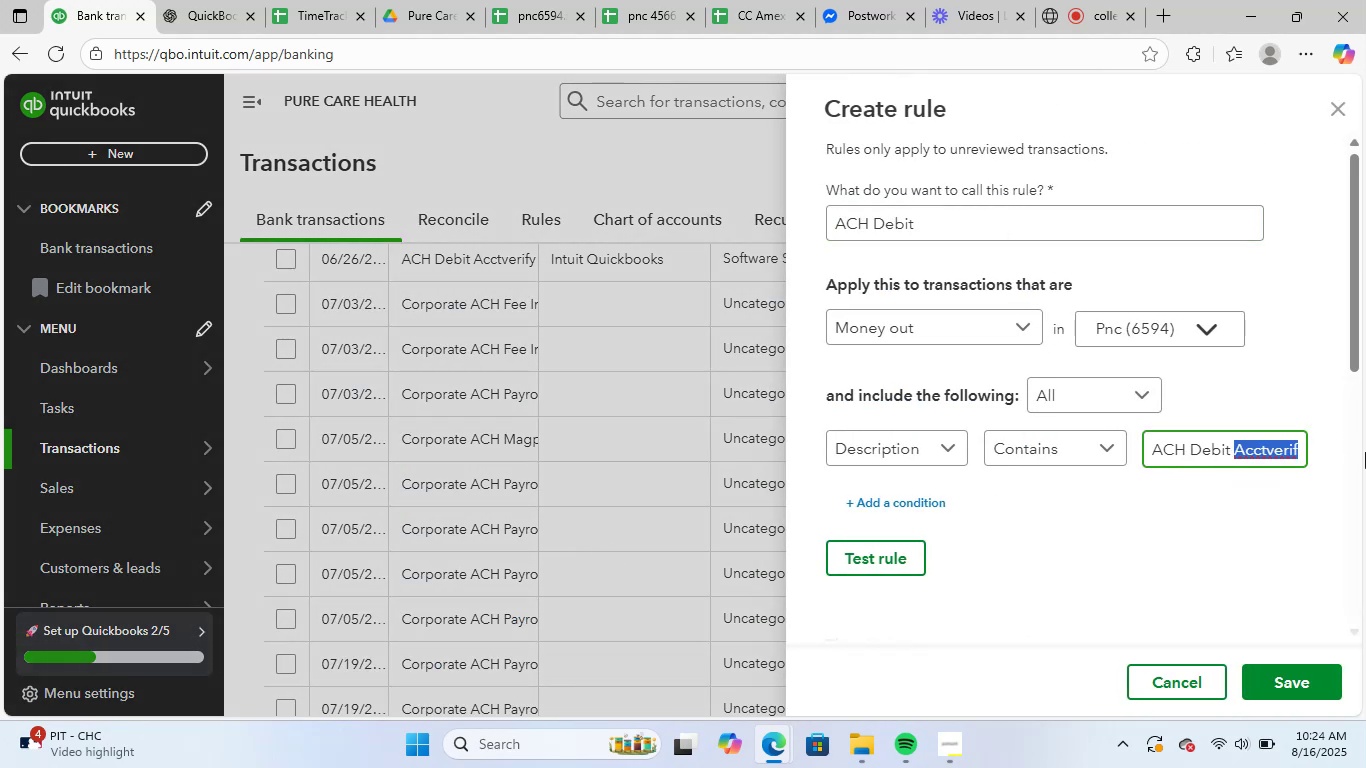 
key(Backspace)
type(/ ach)
key(Backspace)
key(Backspace)
key(Backspace)
type(ACH CRDIT)
key(Backspace)
key(Backspace)
key(Backspace)
type(EDIT)
 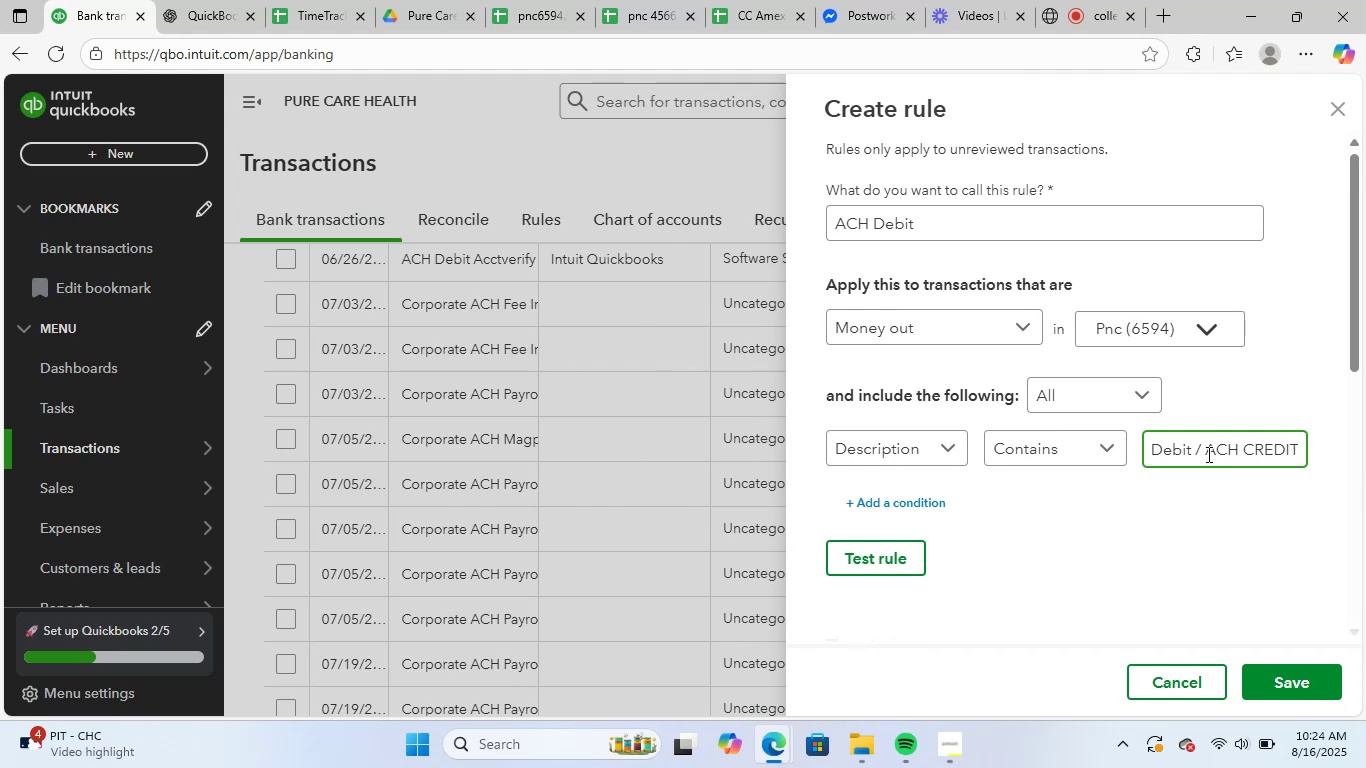 
scroll: coordinate [1127, 517], scroll_direction: down, amount: 7.0
 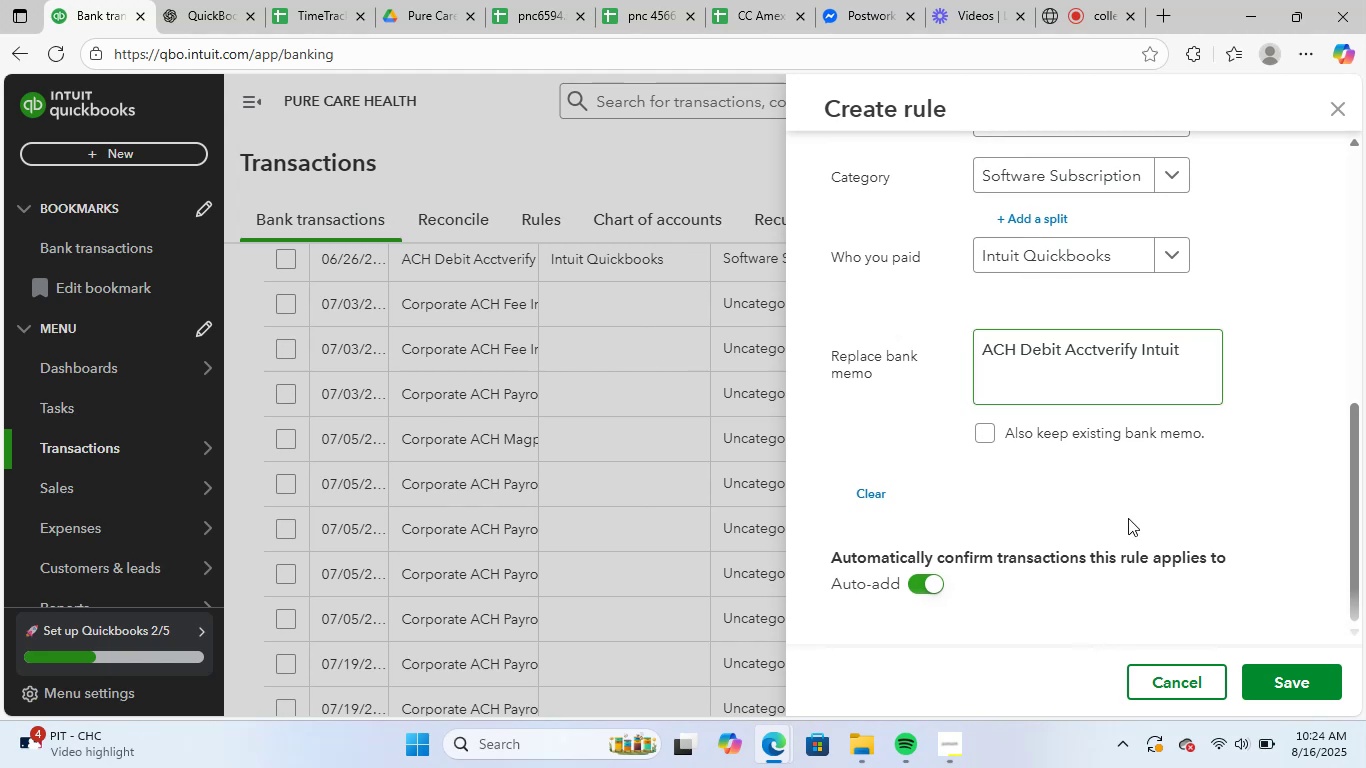 
scroll: coordinate [1134, 534], scroll_direction: up, amount: 7.0
 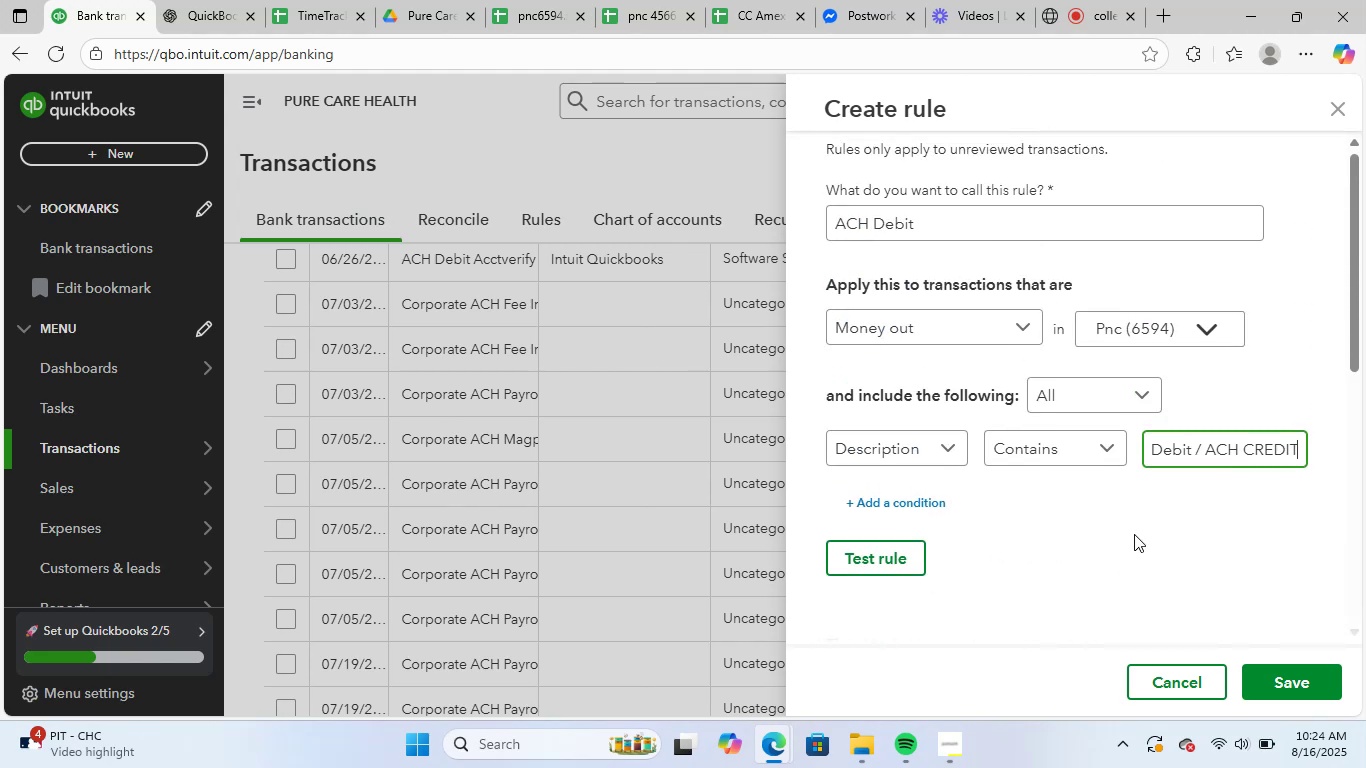 
scroll: coordinate [1135, 536], scroll_direction: none, amount: 0.0
 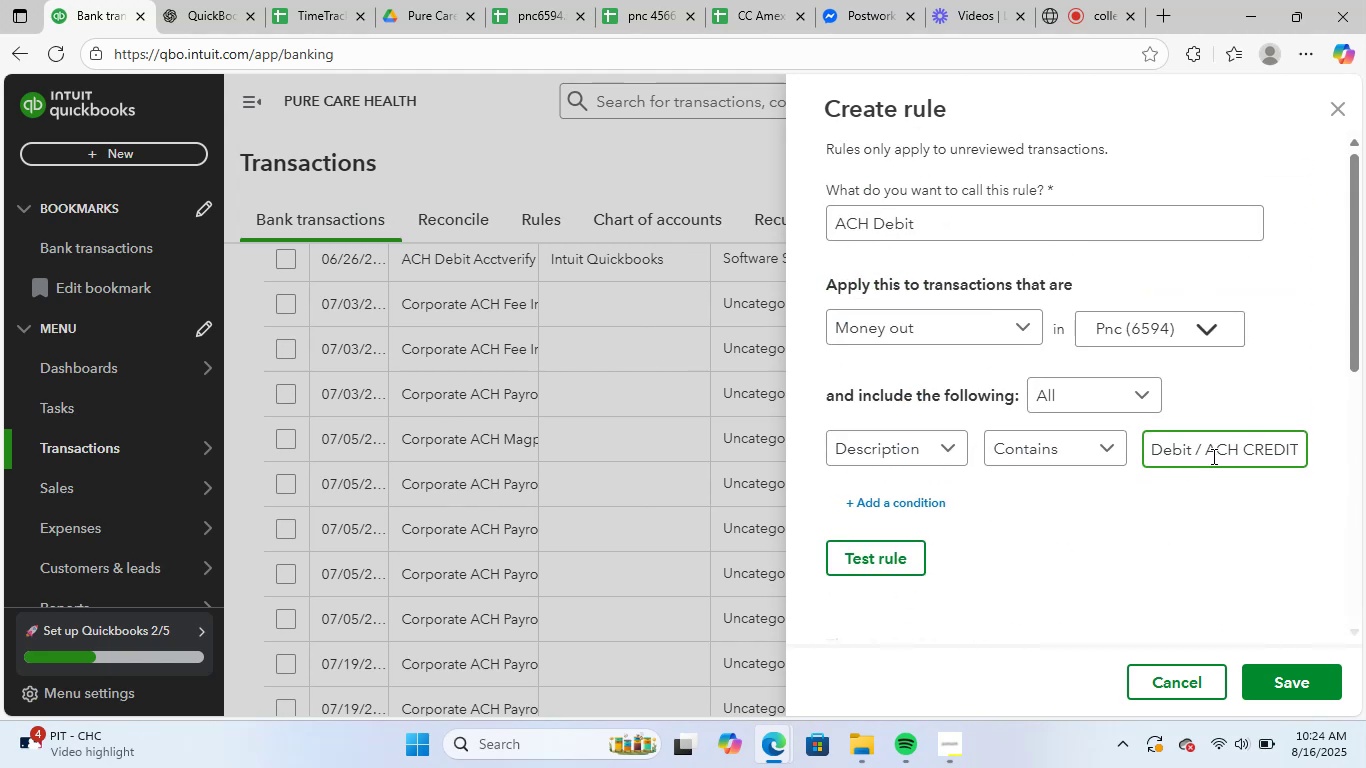 
left_click_drag(start_coordinate=[1197, 449], to_coordinate=[1365, 442])
 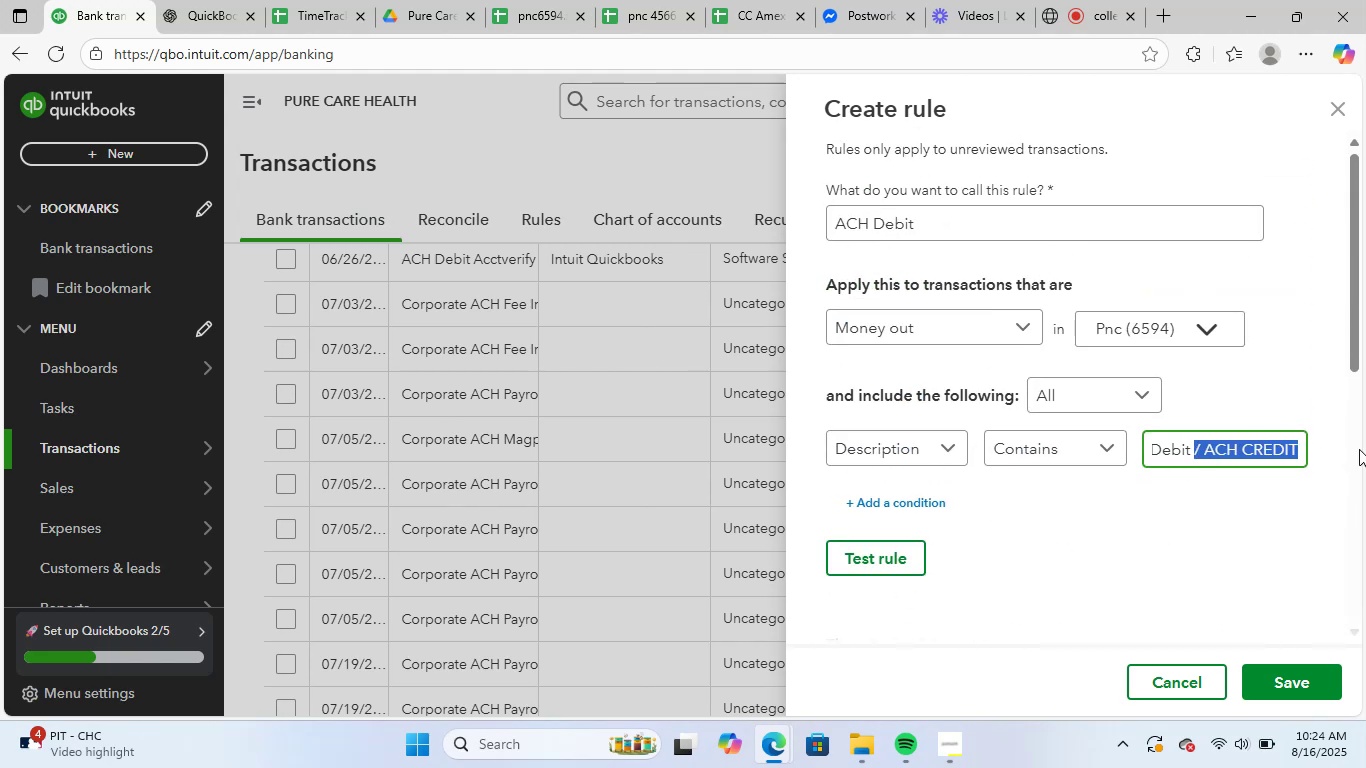 
key(Backspace)
 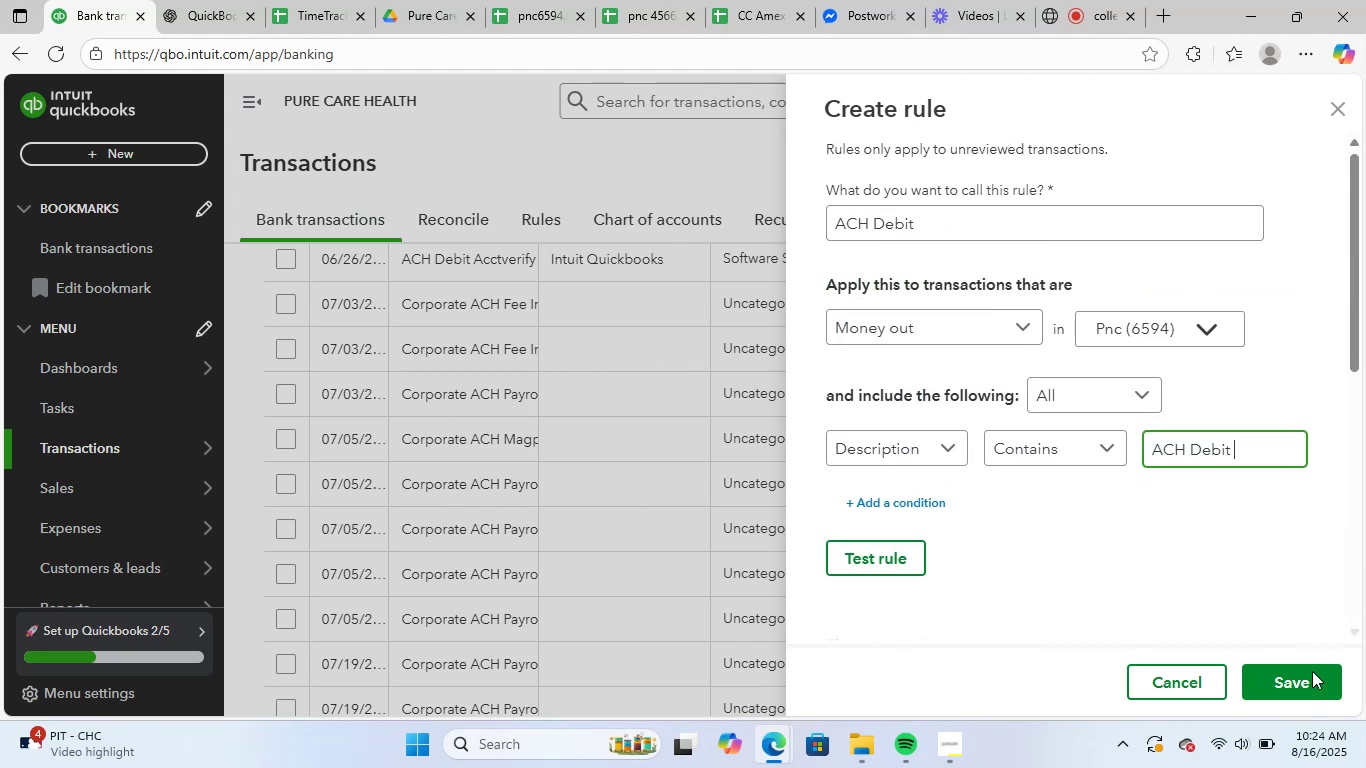 
left_click([1175, 682])
 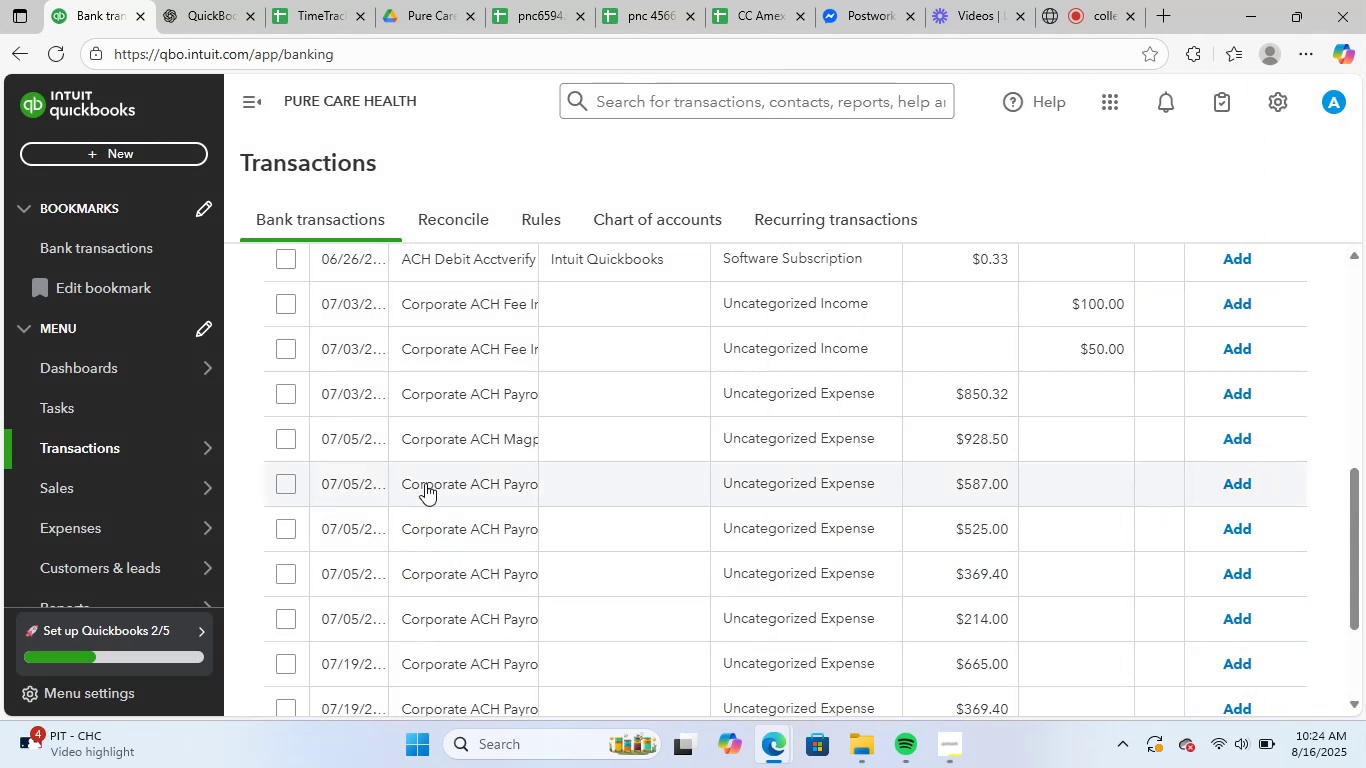 
scroll: coordinate [573, 507], scroll_direction: up, amount: 2.0
 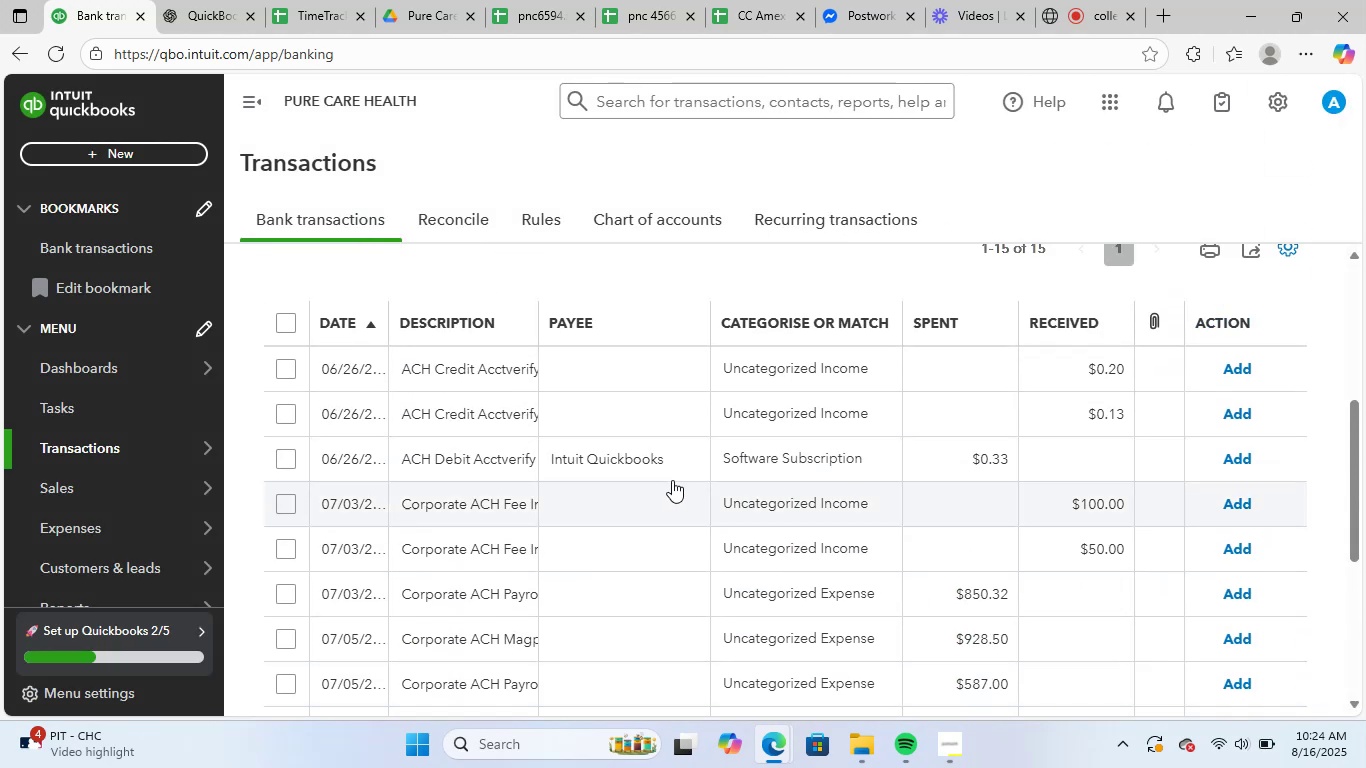 
left_click([673, 477])
 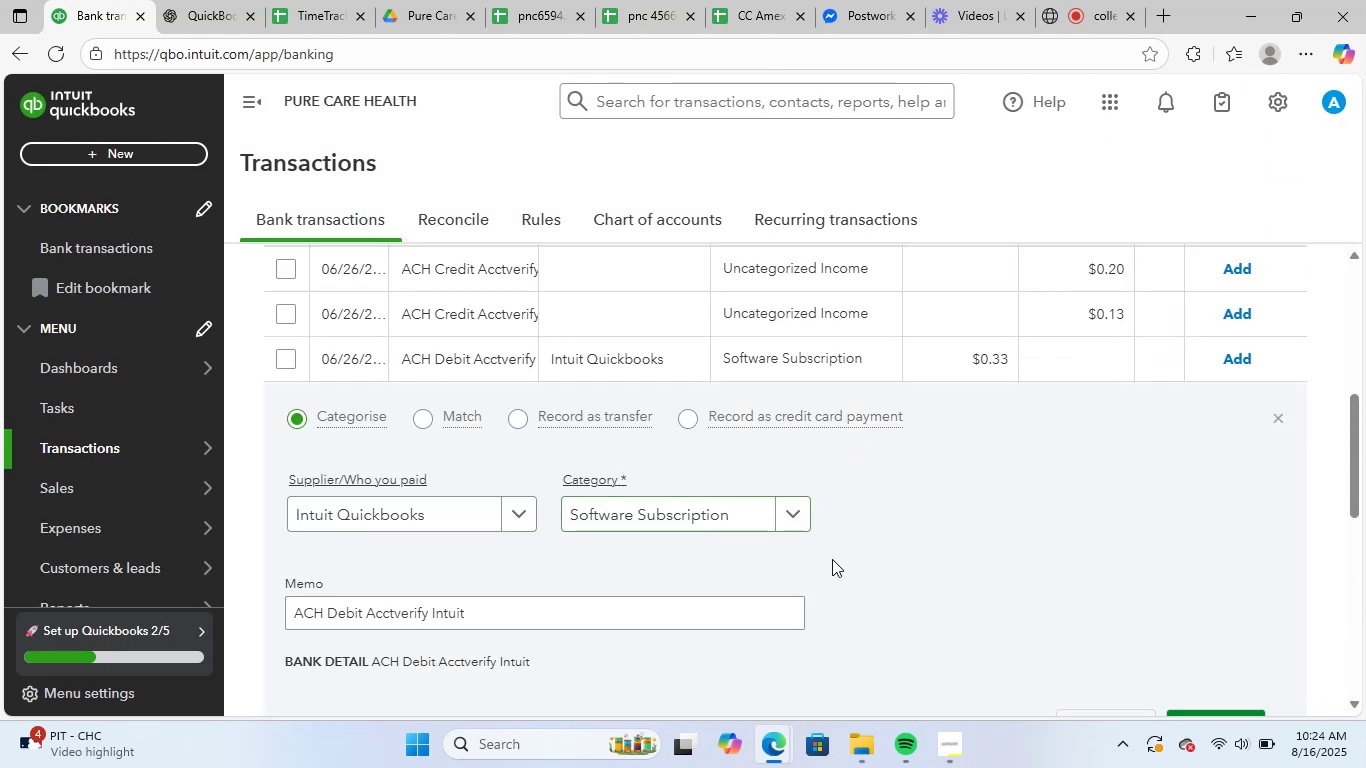 
scroll: coordinate [912, 553], scroll_direction: down, amount: 2.0
 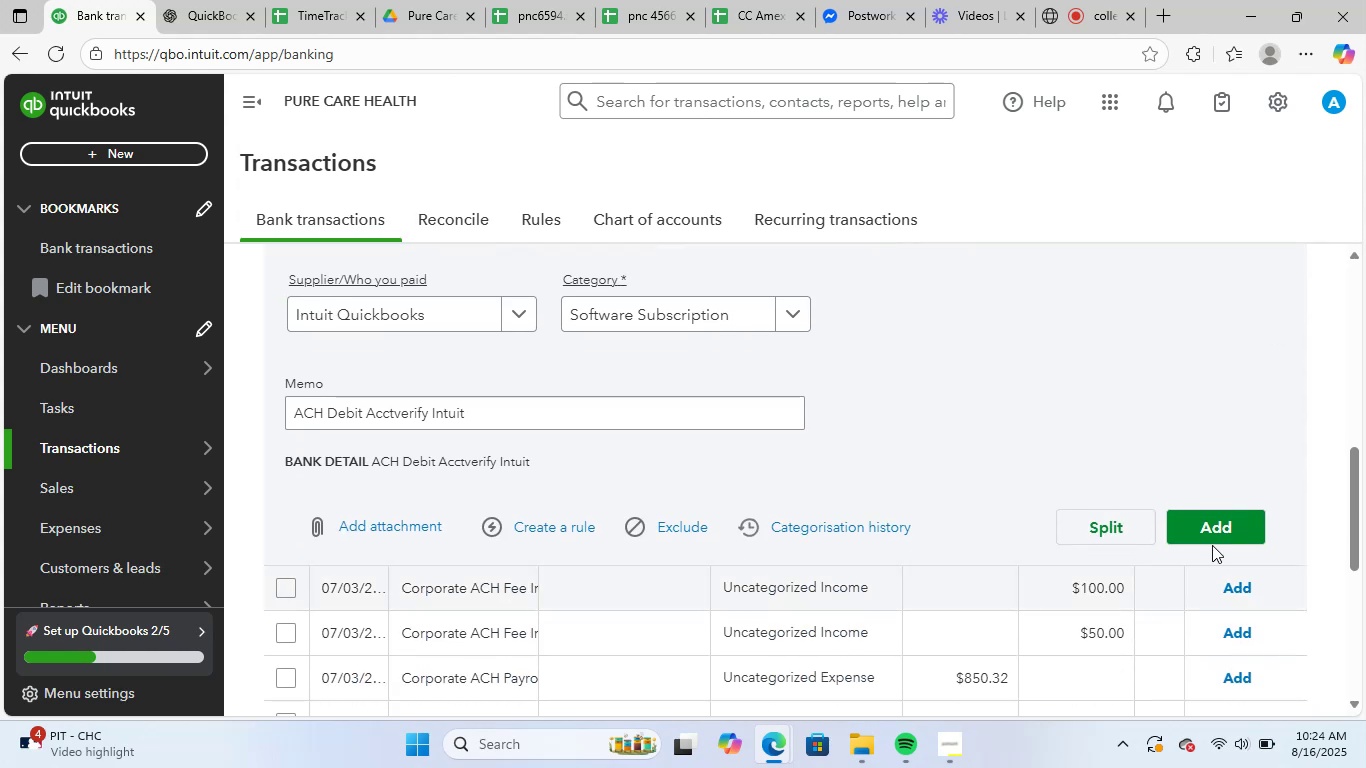 
left_click([1209, 534])
 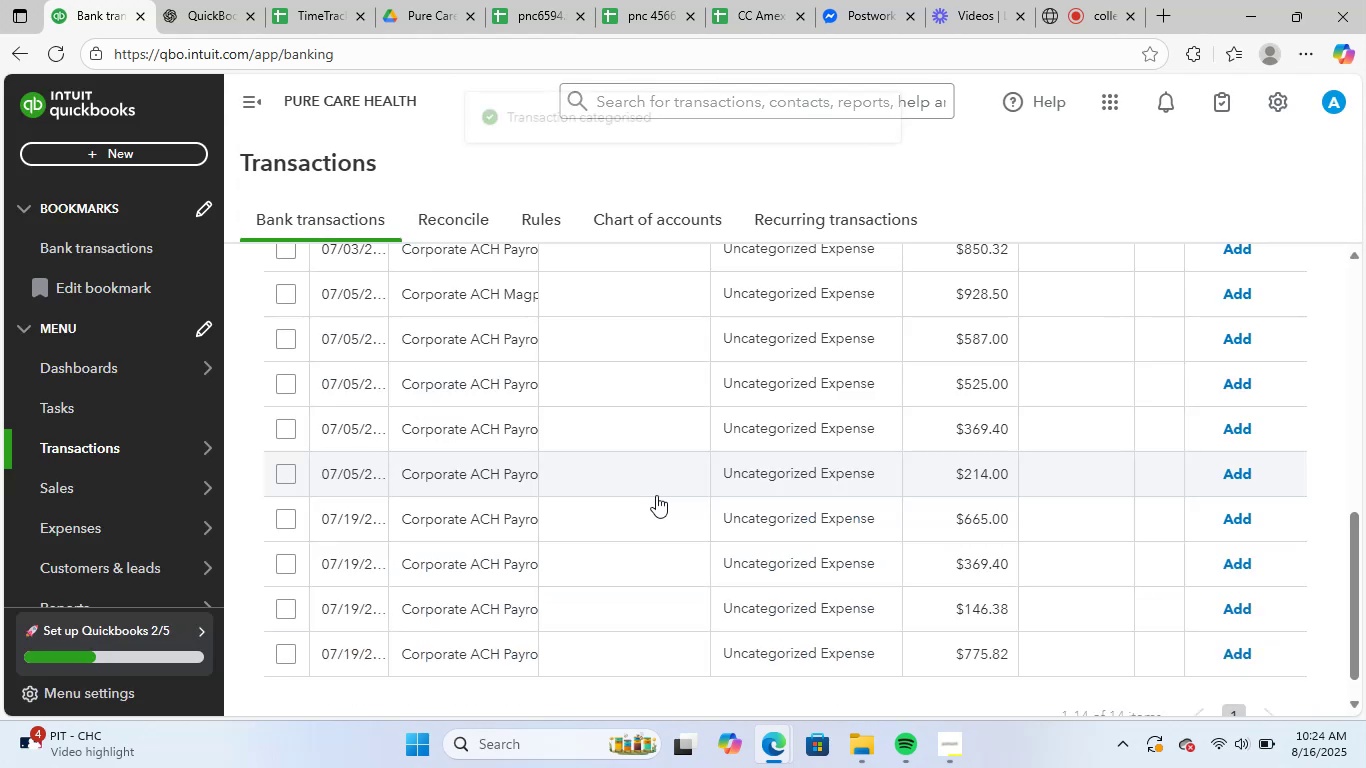 
scroll: coordinate [846, 544], scroll_direction: up, amount: 4.0
 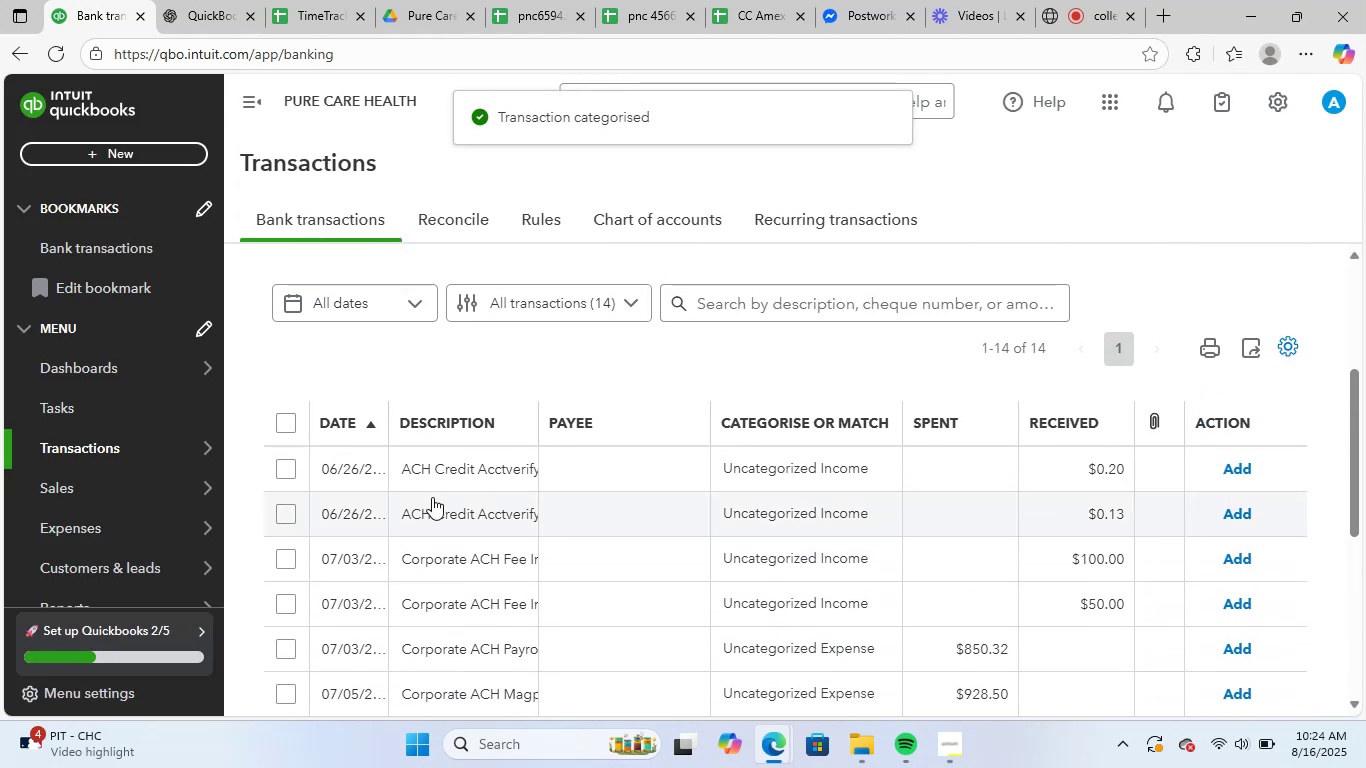 
left_click([443, 484])
 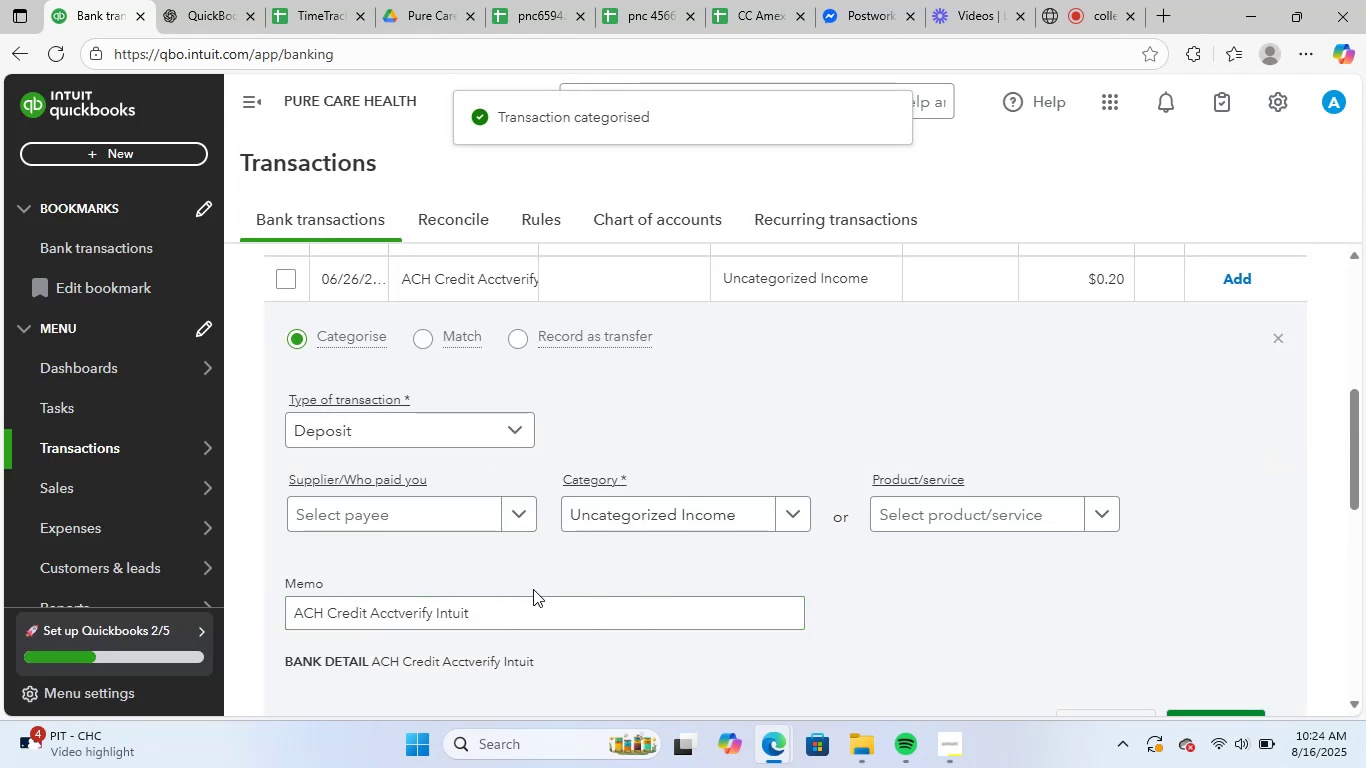 
wait(8.01)
 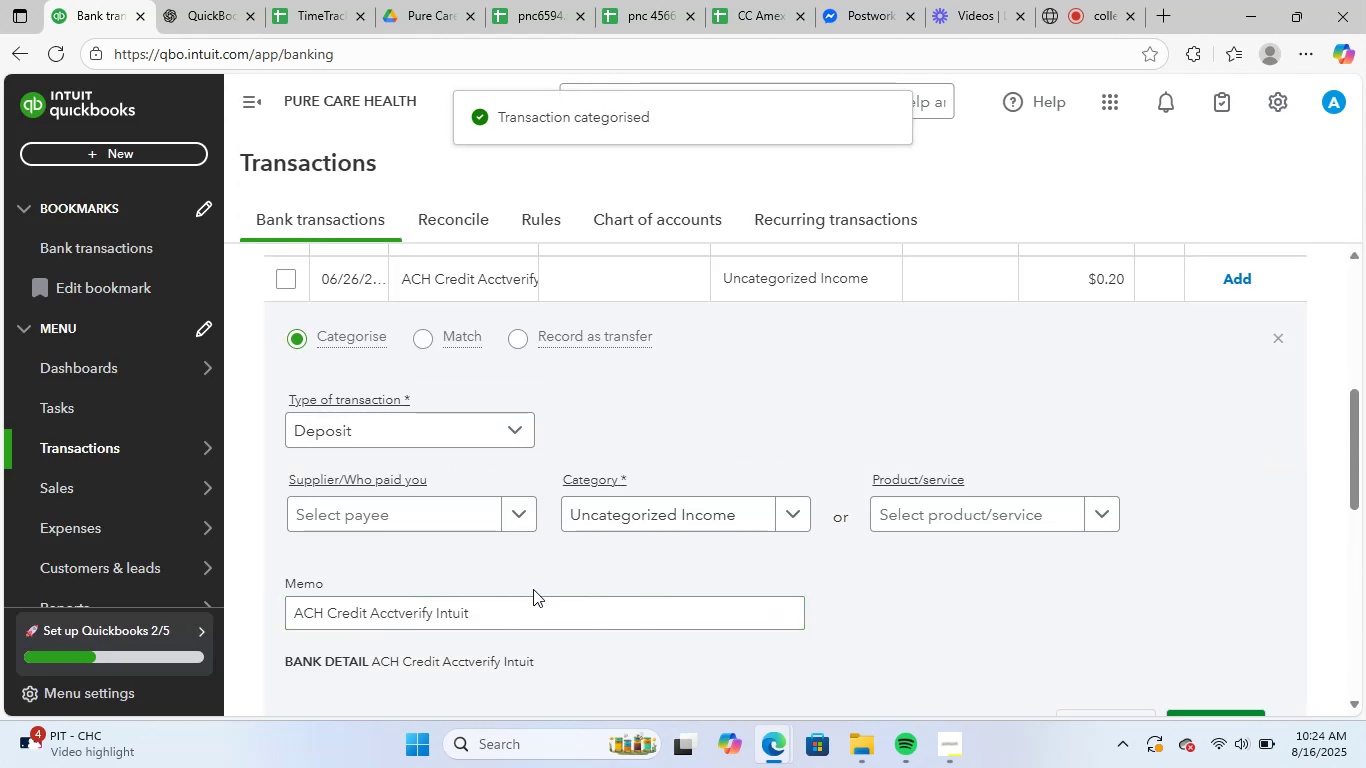 
left_click([437, 520])
 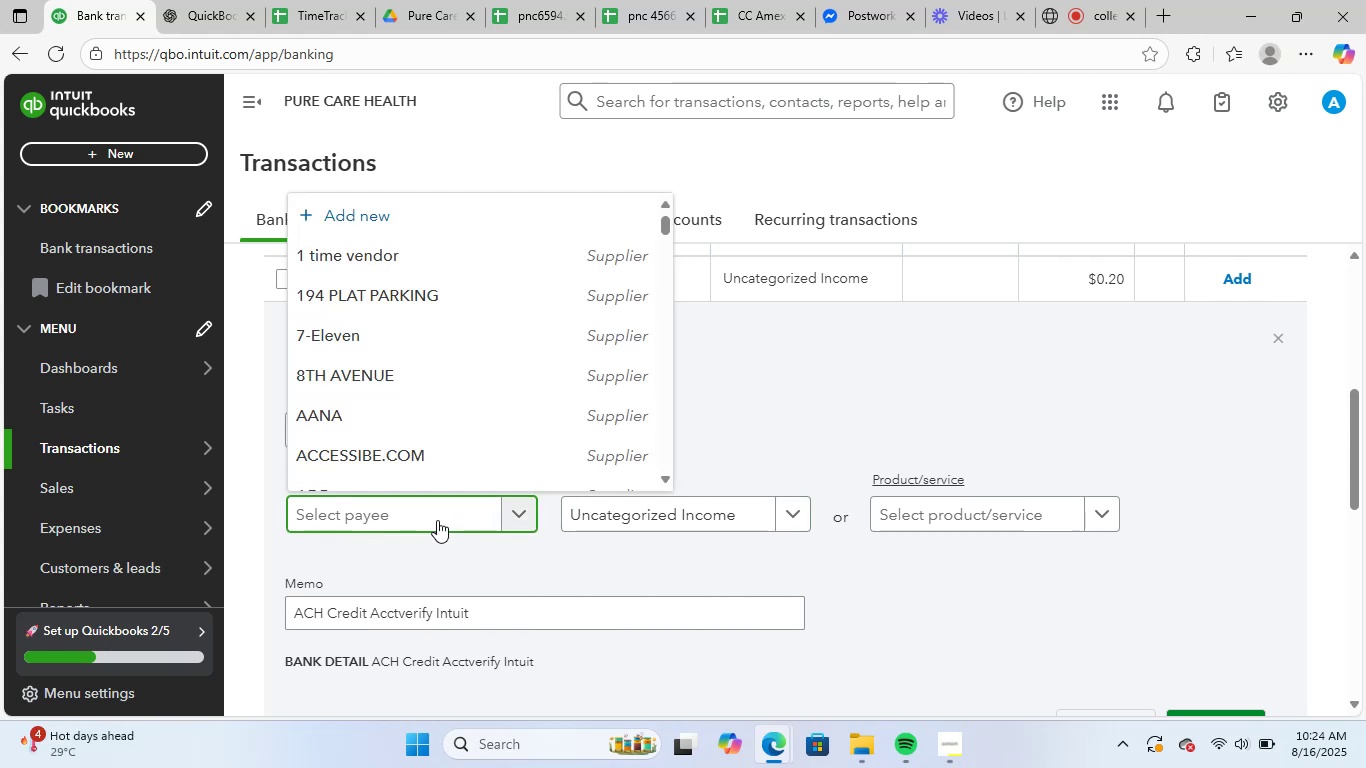 
type(INTU)
 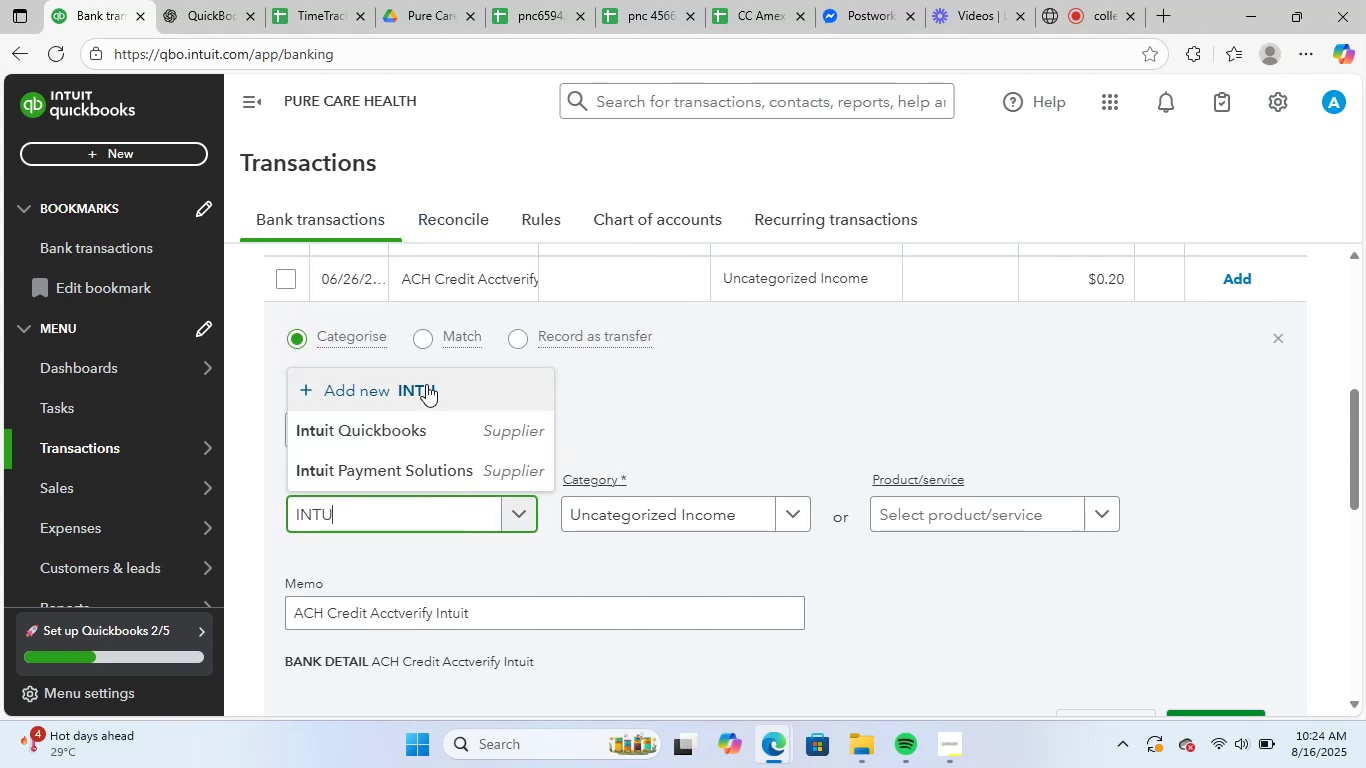 
left_click([437, 435])
 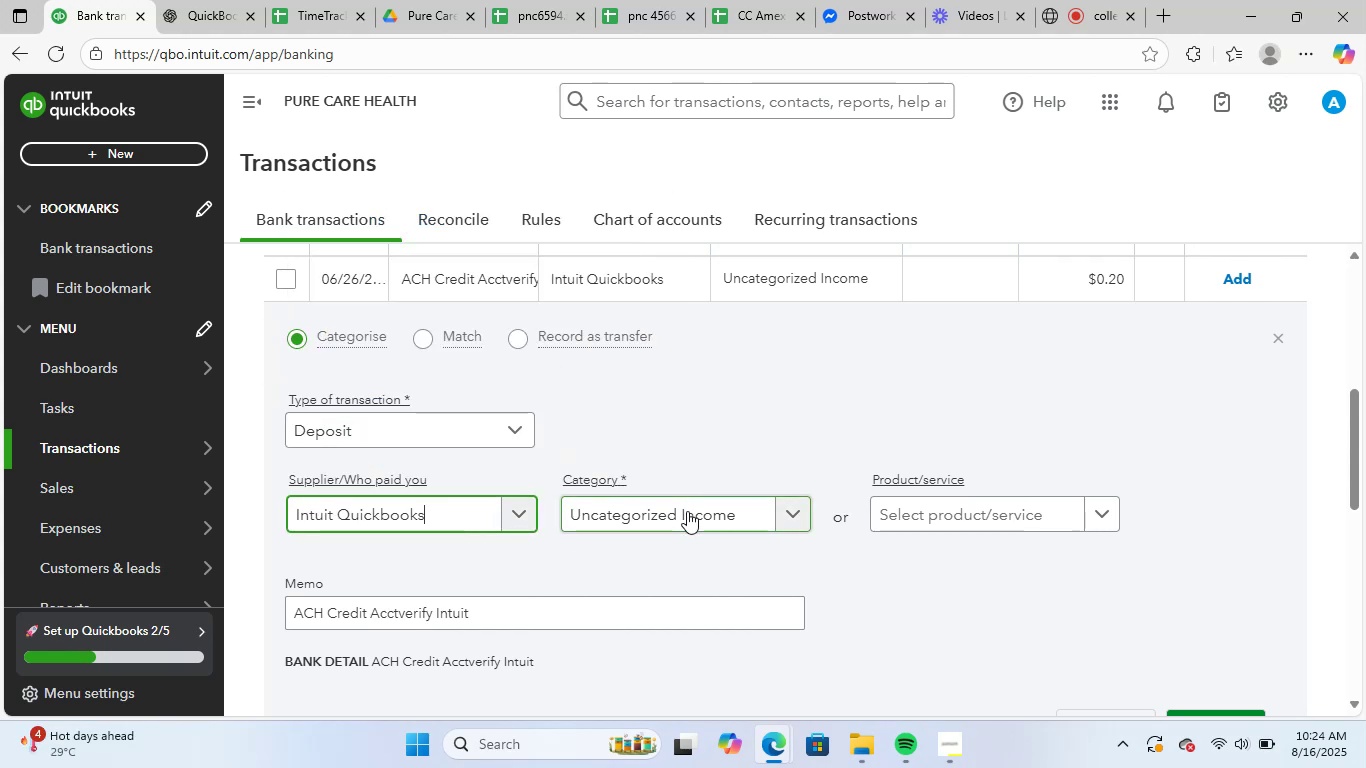 
left_click([687, 512])
 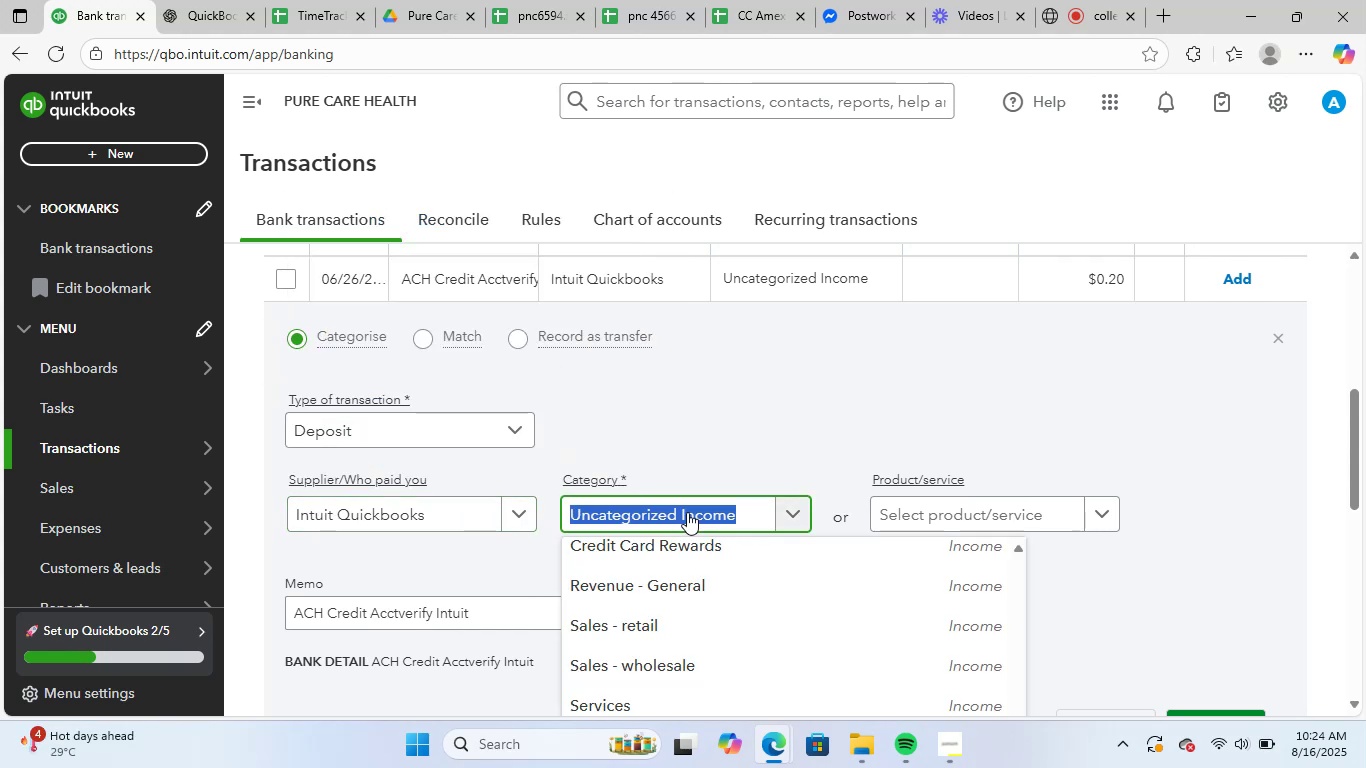 
type(SOFT)
 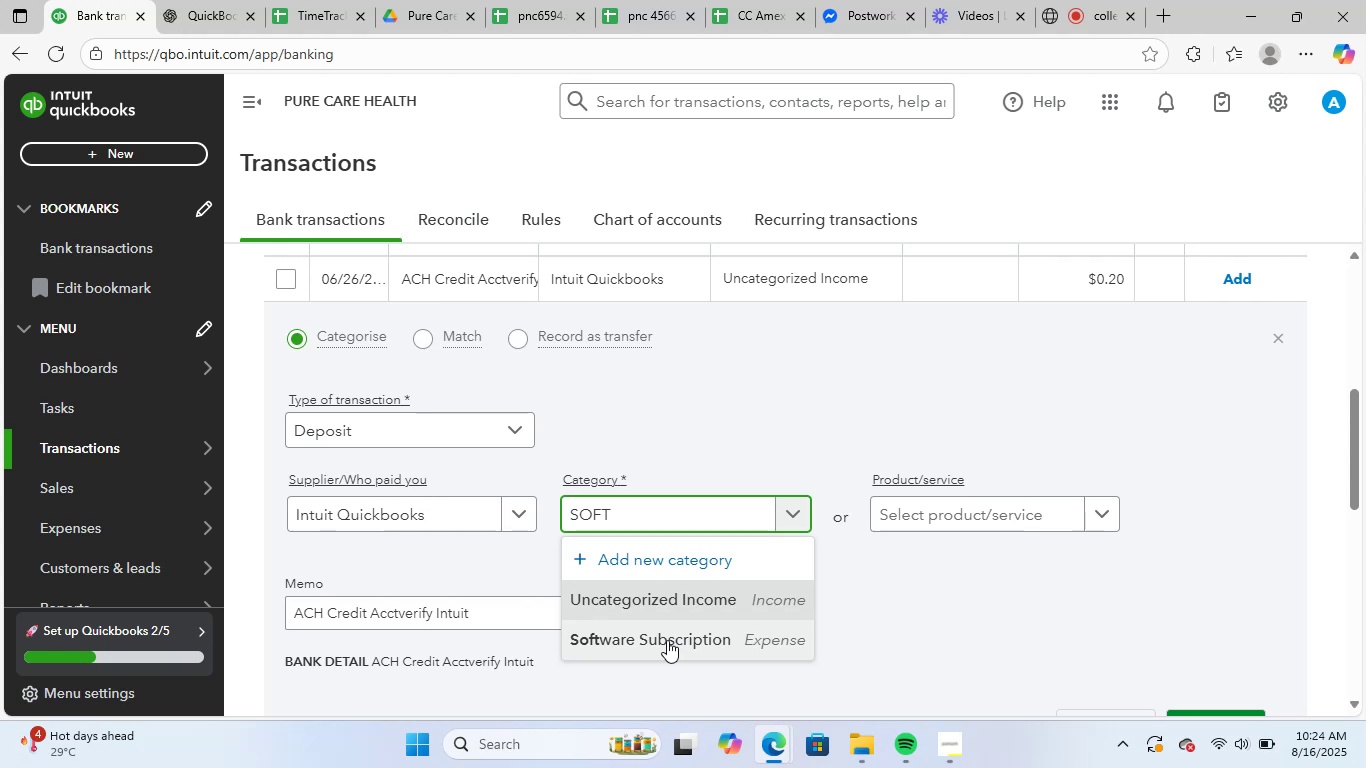 
scroll: coordinate [1273, 517], scroll_direction: down, amount: 1.0
 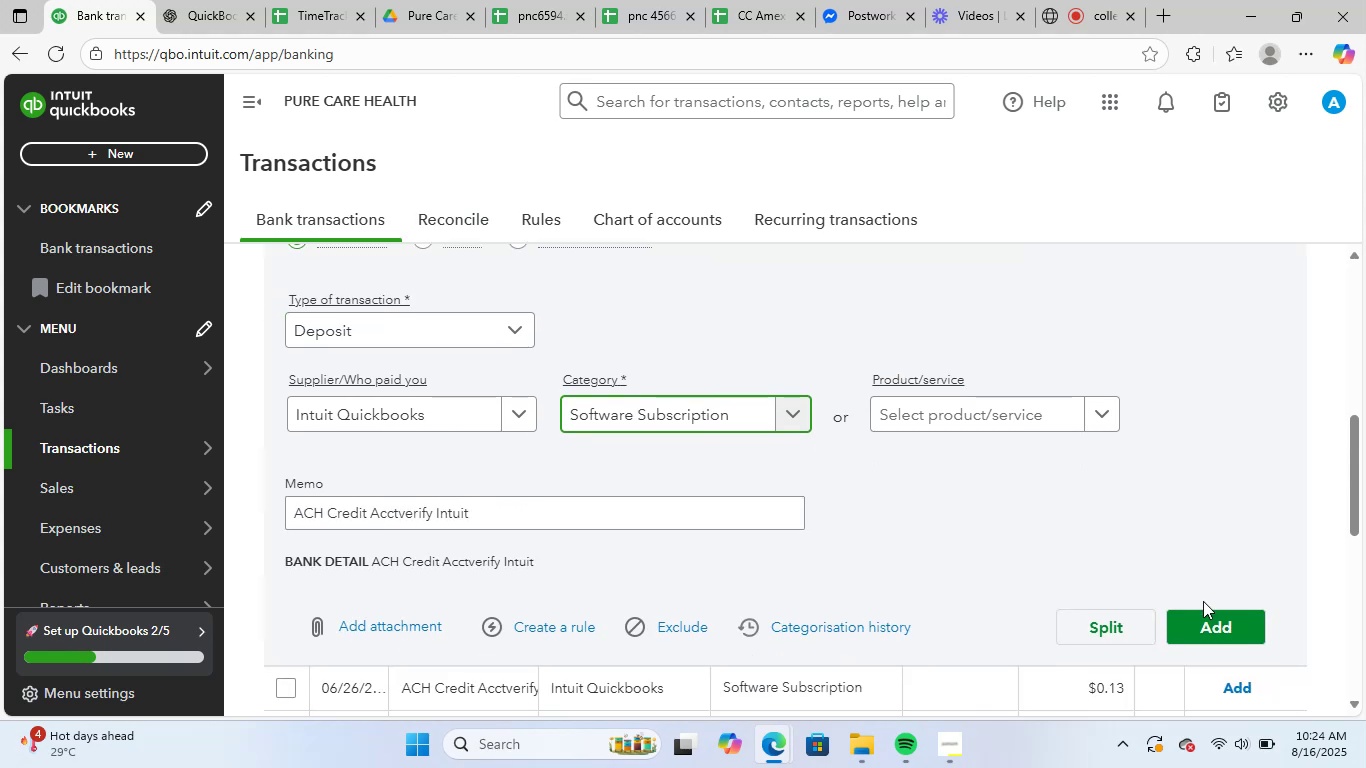 
left_click([1209, 623])
 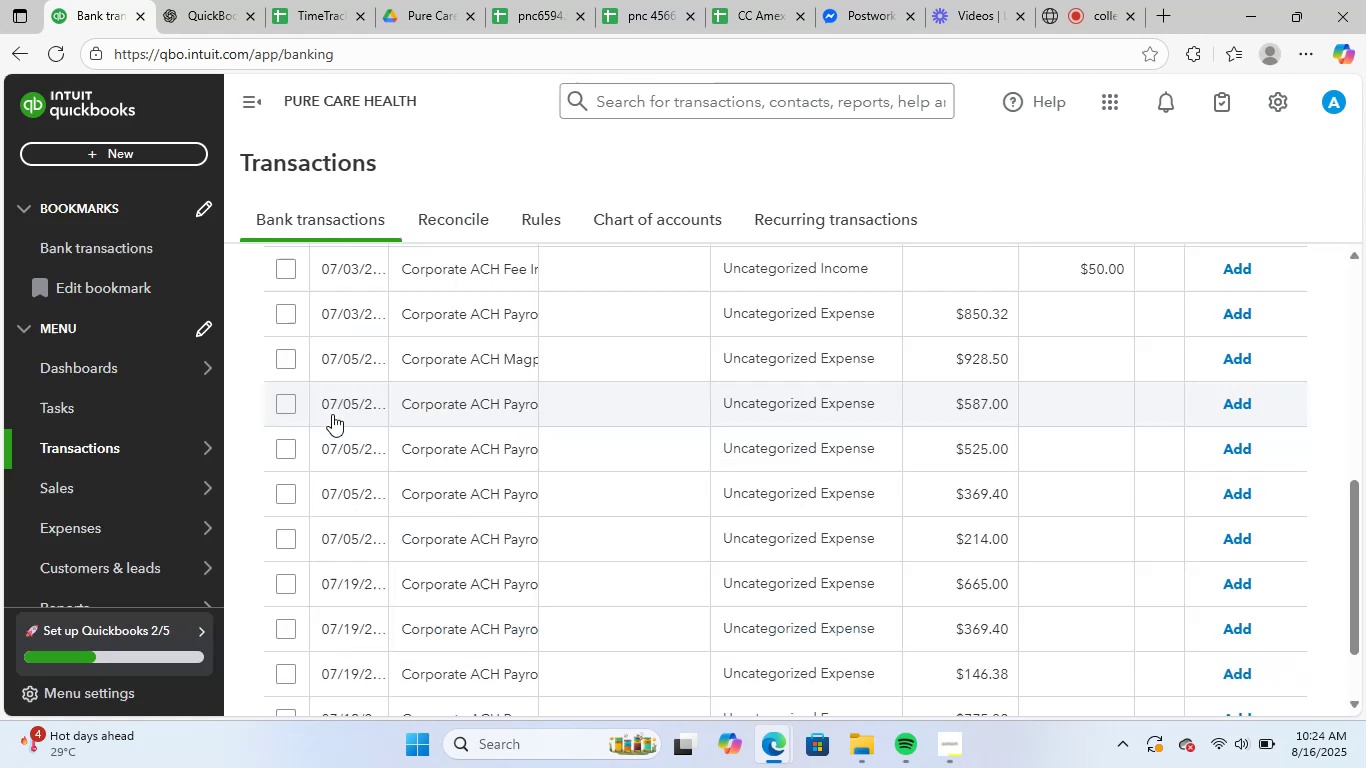 
scroll: coordinate [698, 452], scroll_direction: up, amount: 2.0
 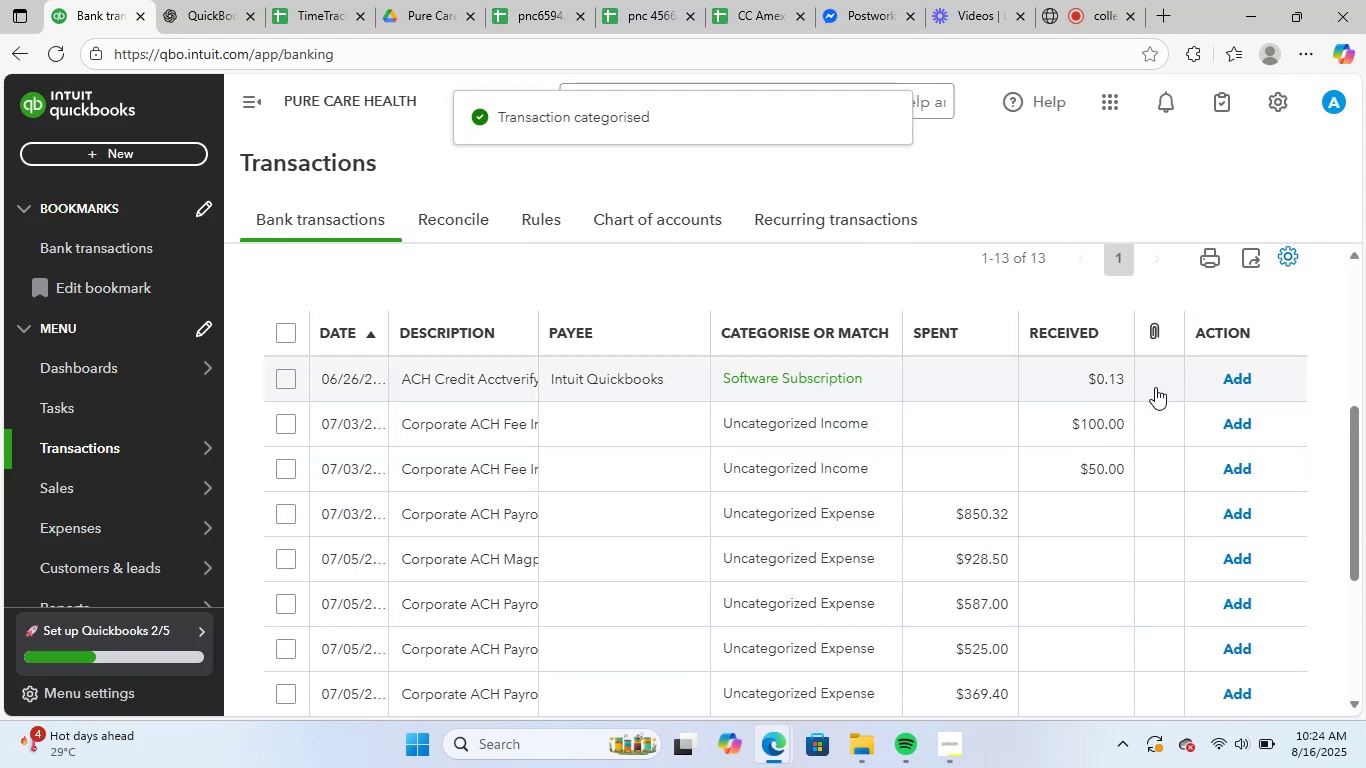 
left_click([1225, 380])
 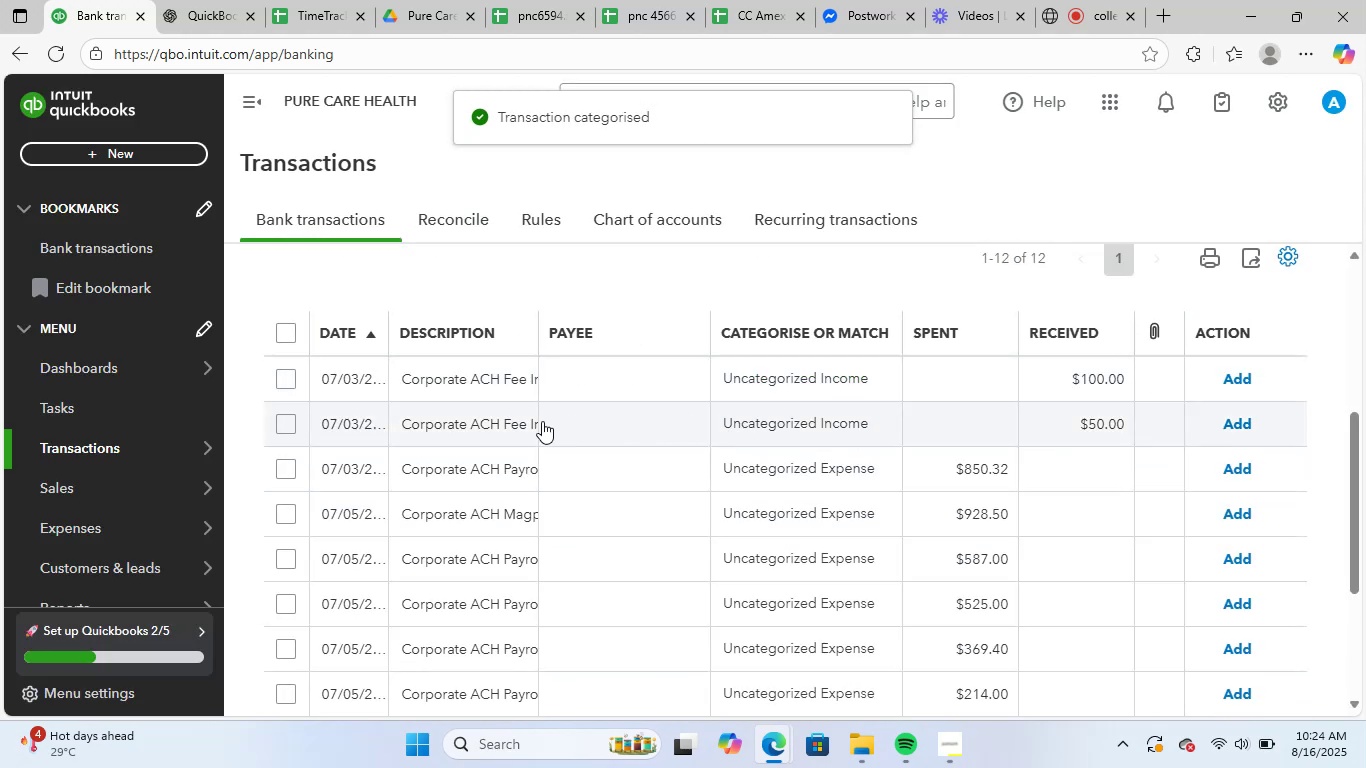 
left_click([489, 377])
 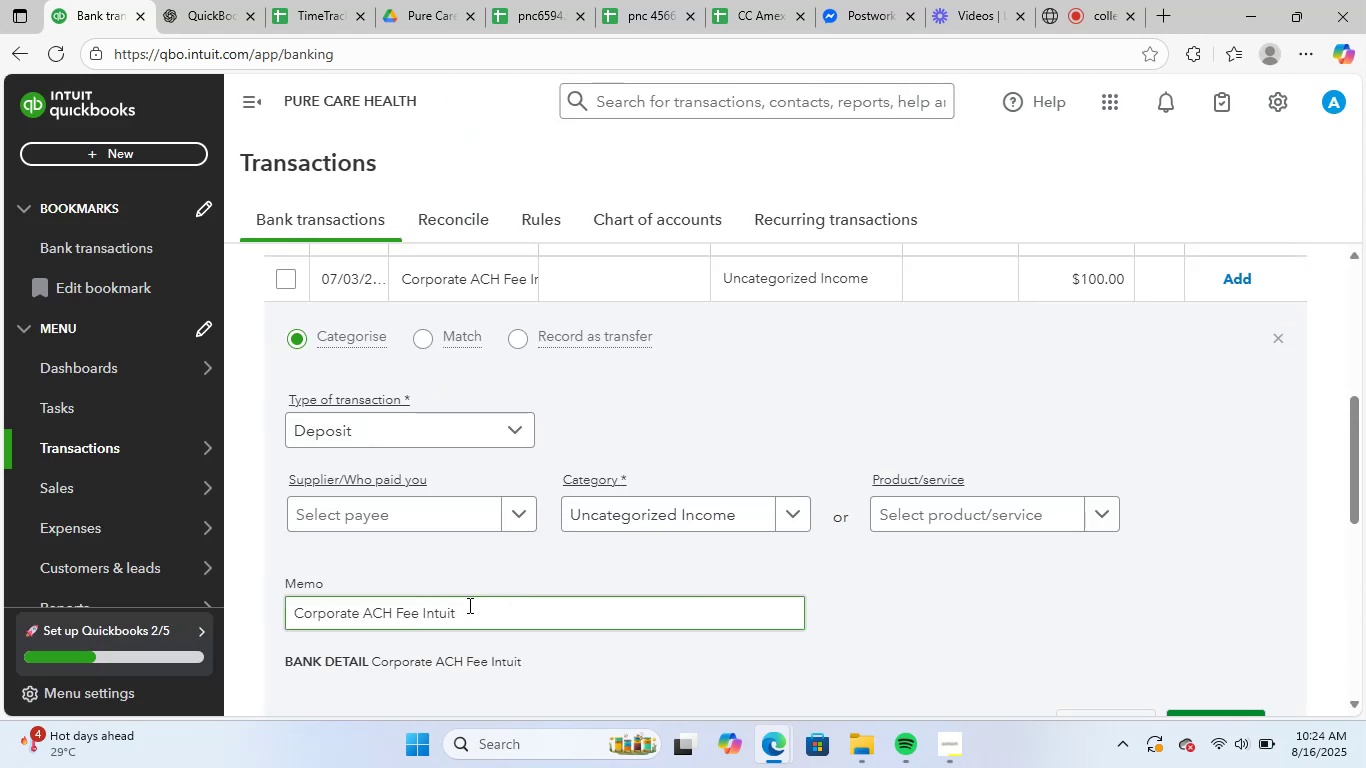 
left_click_drag(start_coordinate=[474, 607], to_coordinate=[241, 596])
 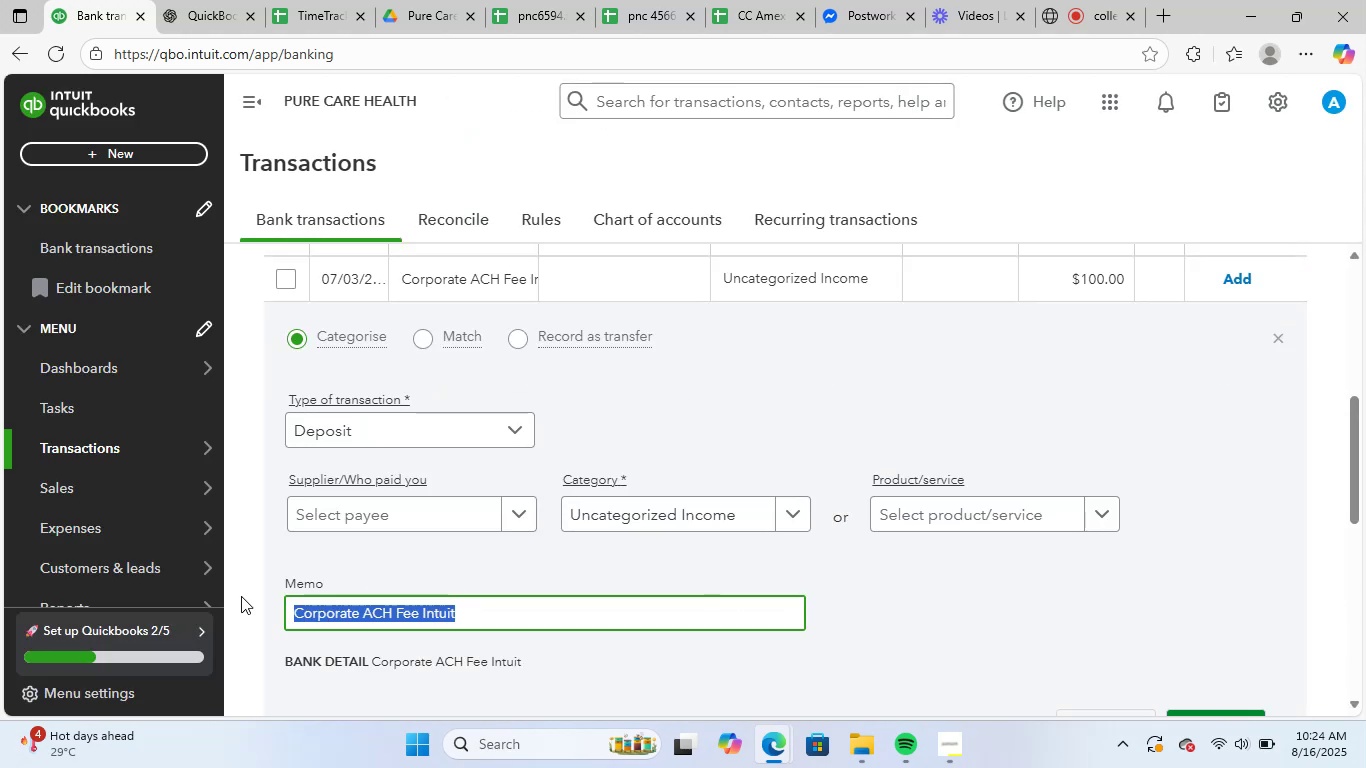 
key(Control+ControlLeft)
 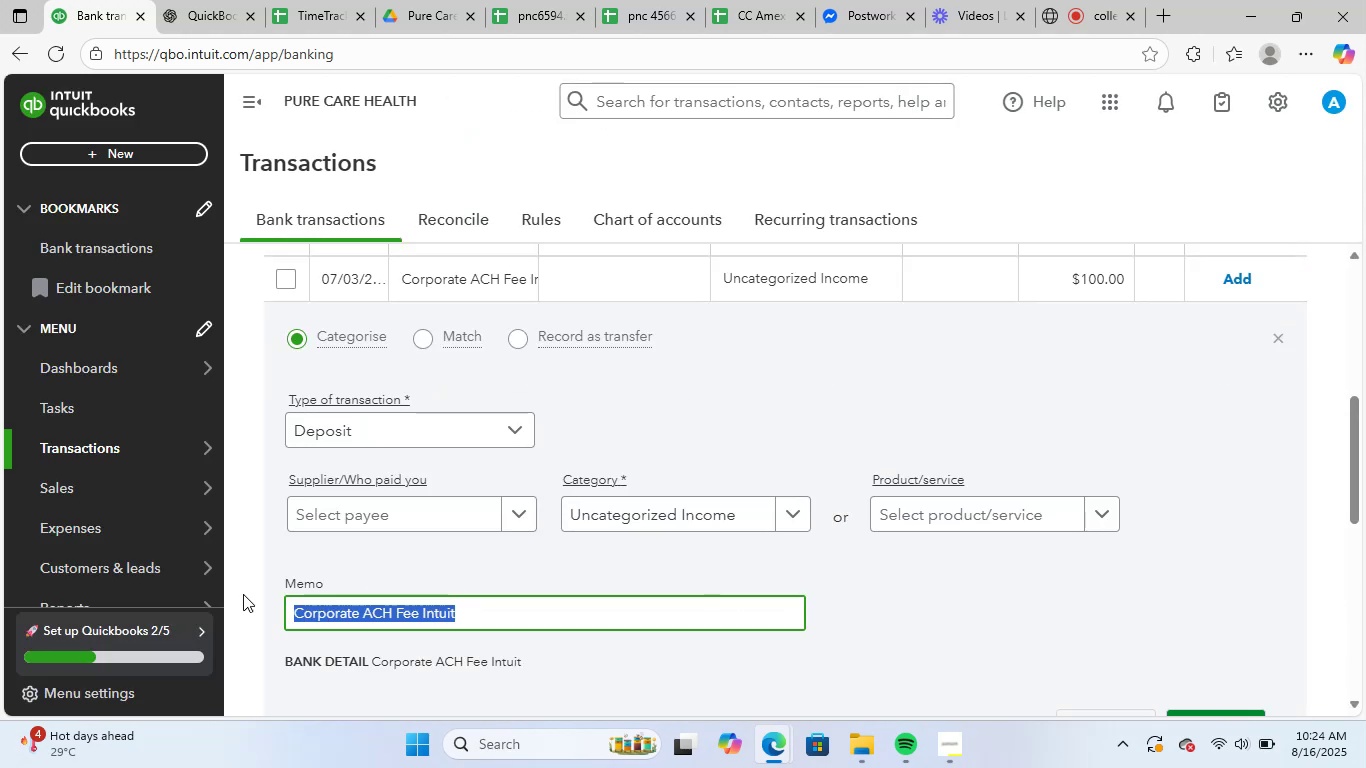 
key(Control+C)
 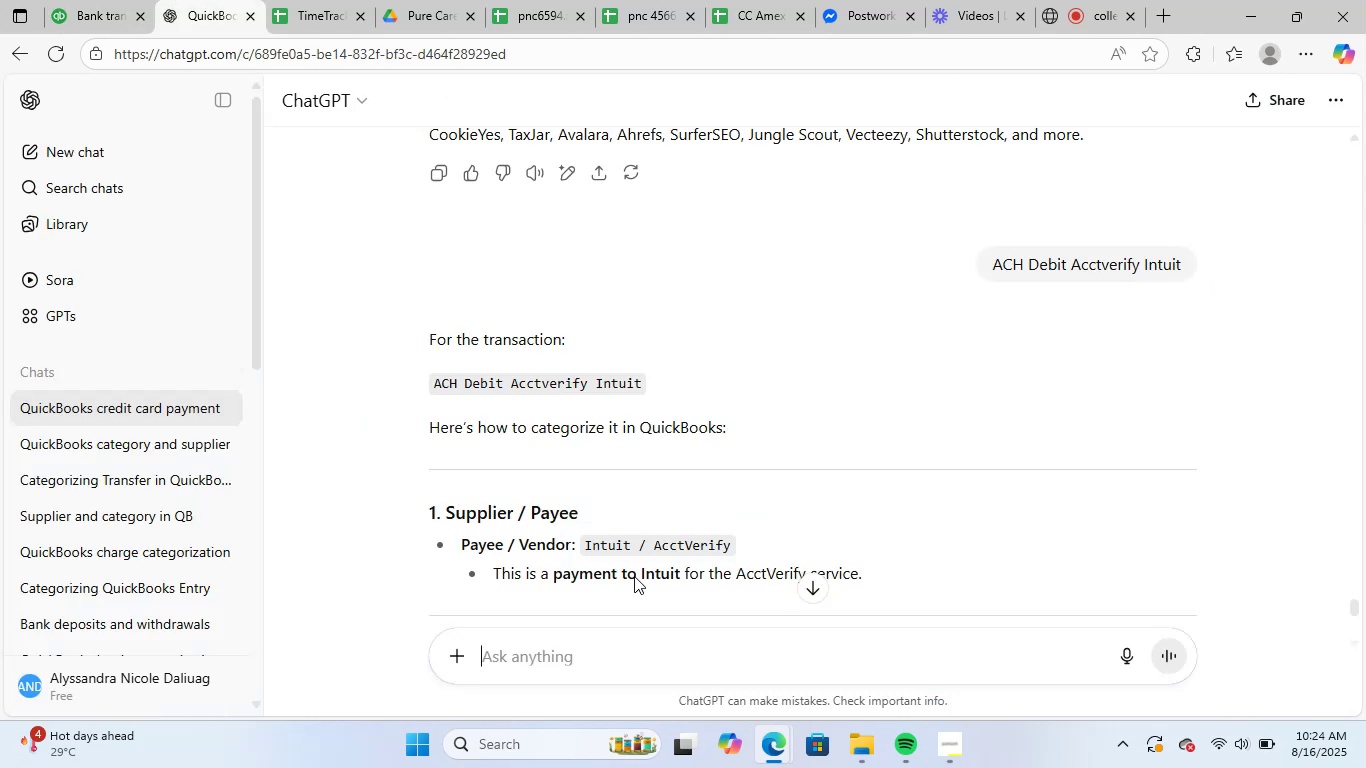 
key(Control+ControlLeft)
 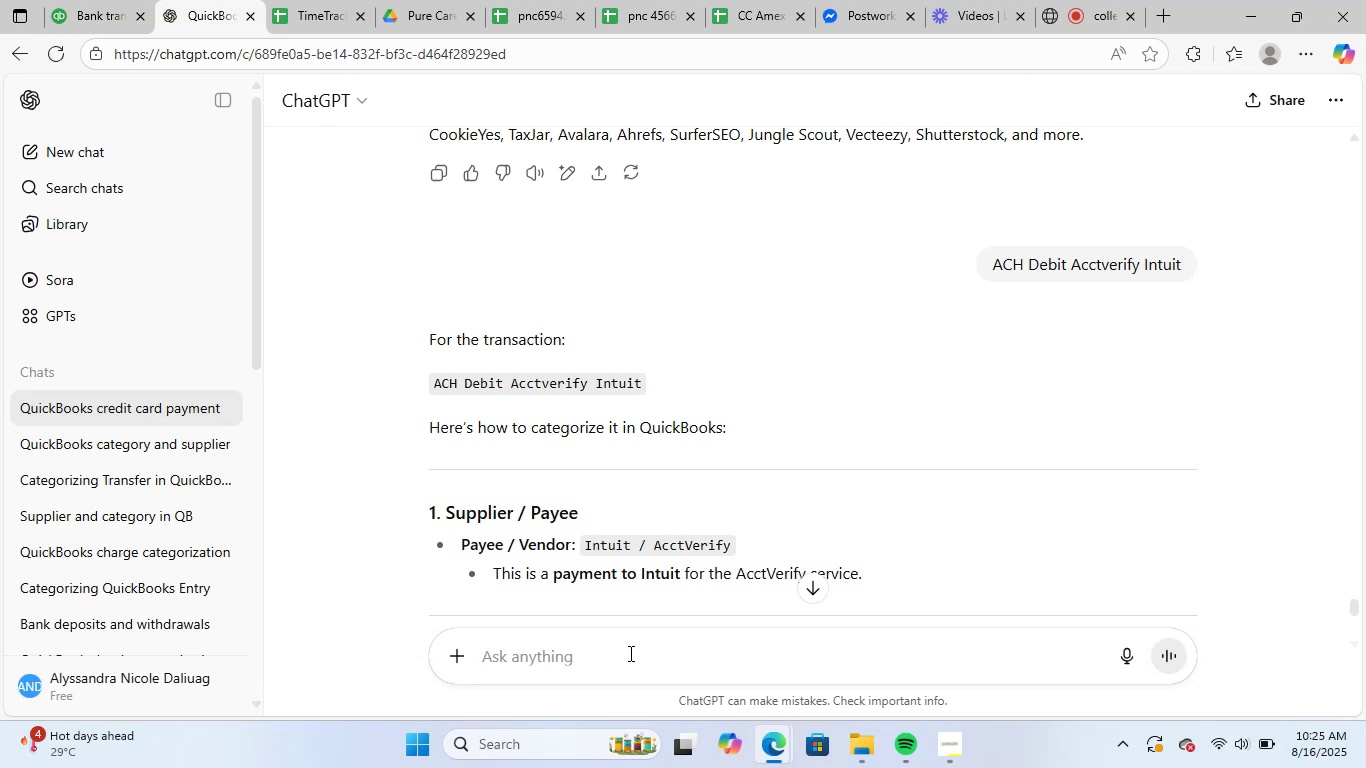 
key(Control+V)
 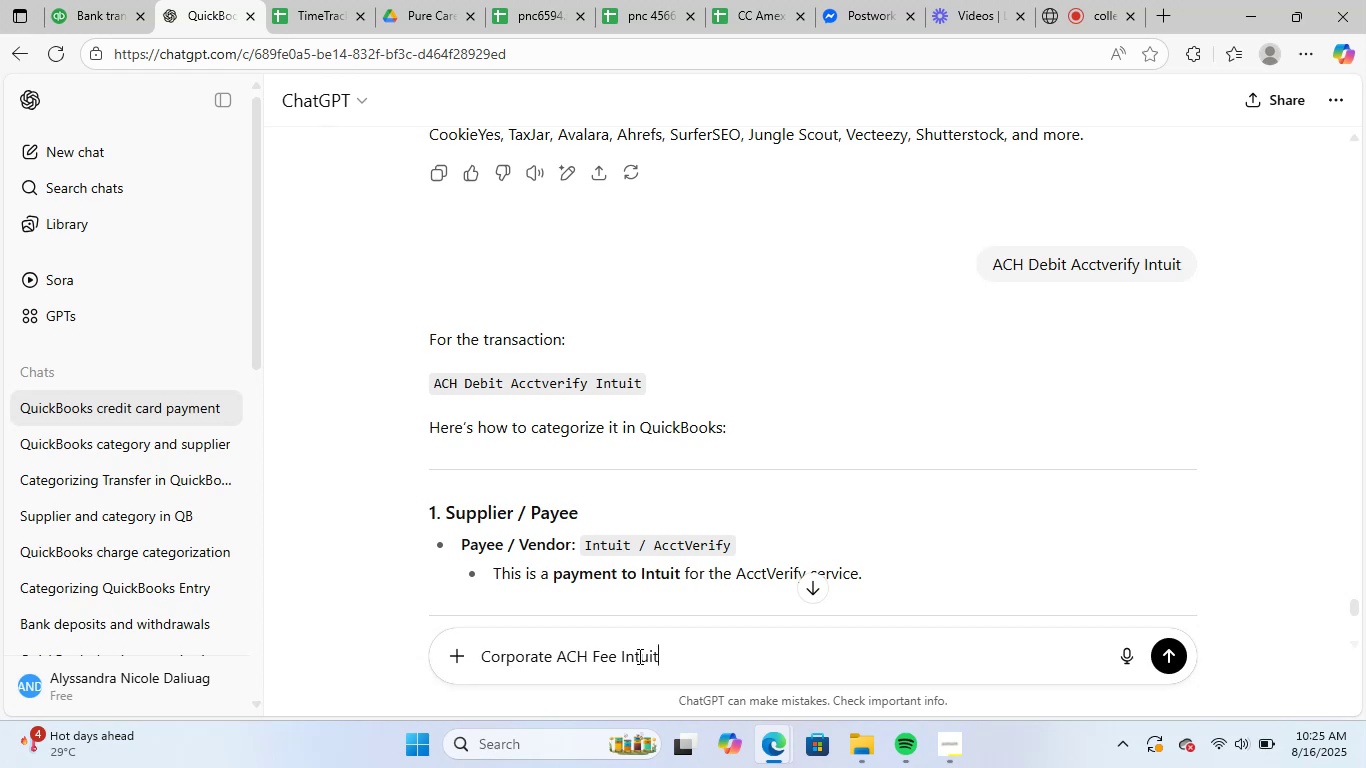 
key(NumpadEnter)
 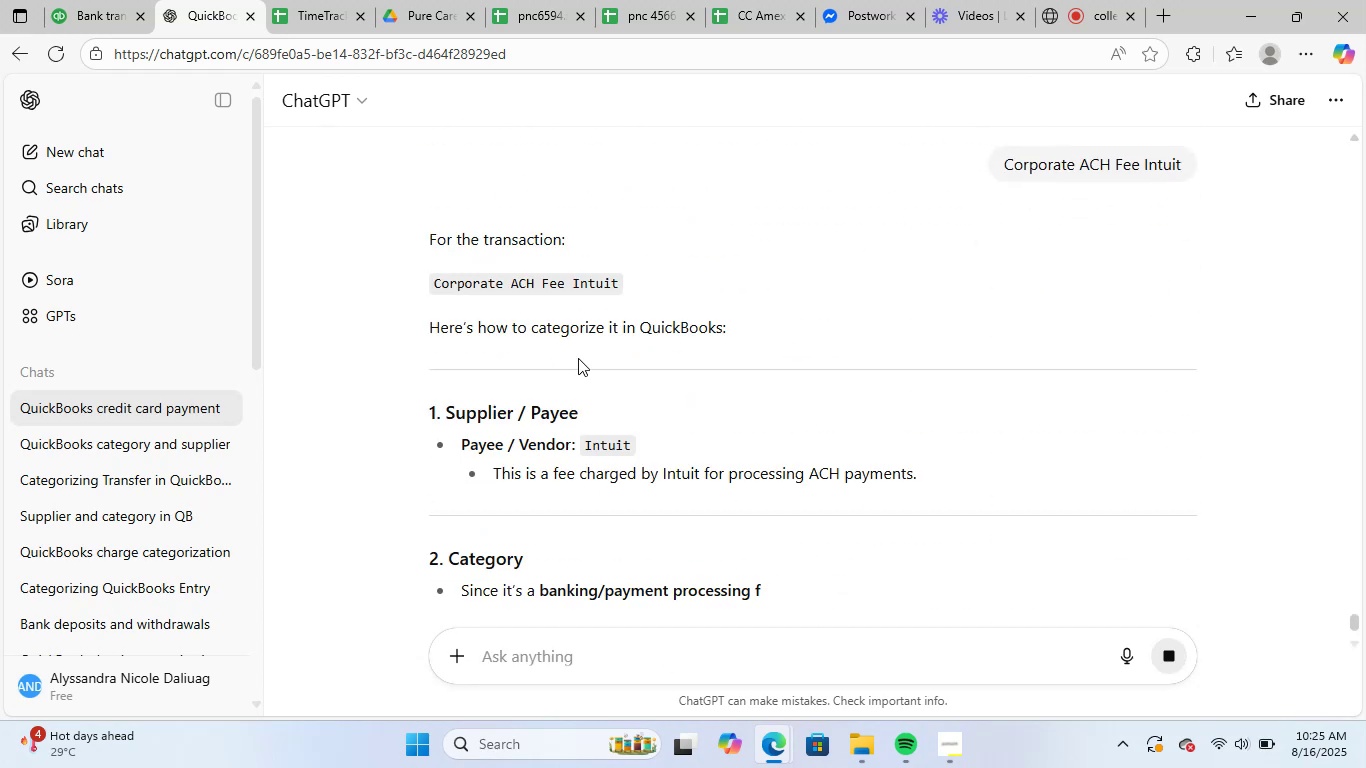 
scroll: coordinate [674, 498], scroll_direction: down, amount: 4.0
 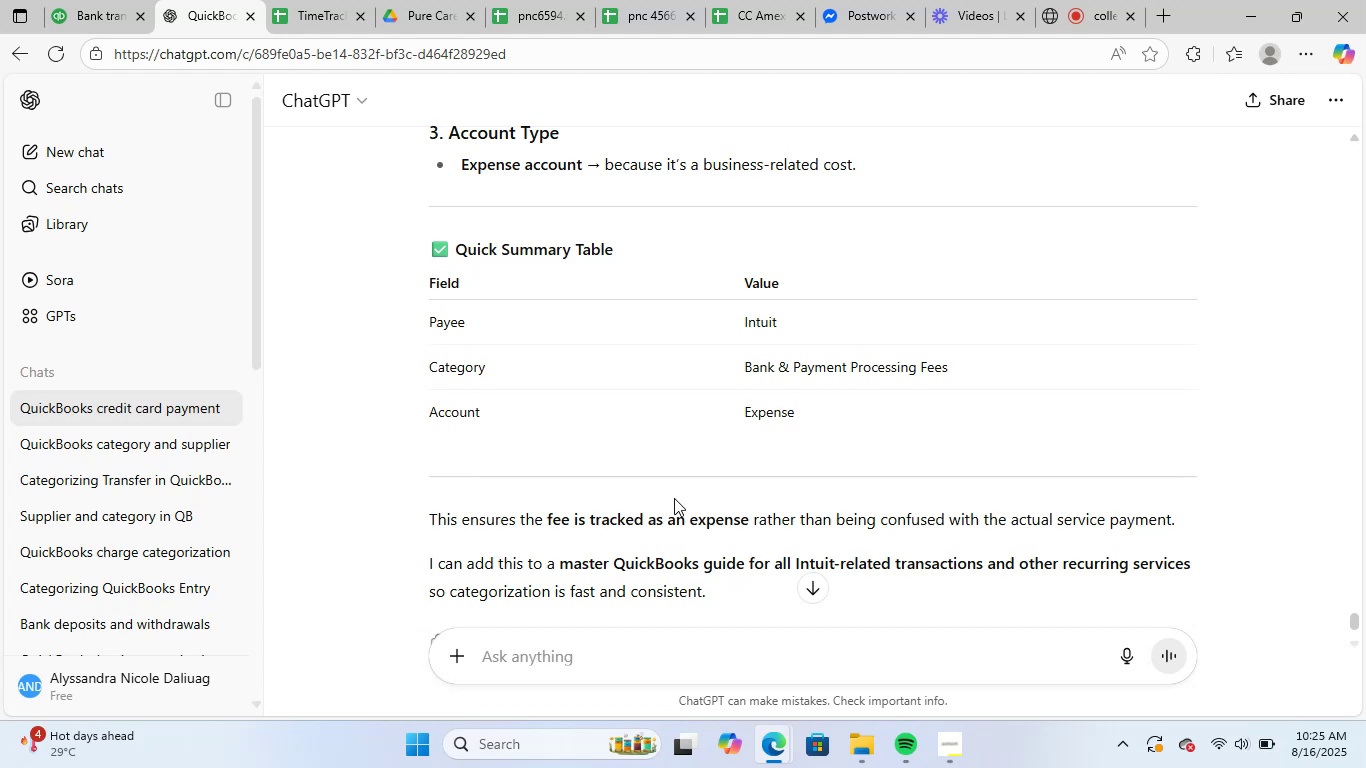 
wait(7.36)
 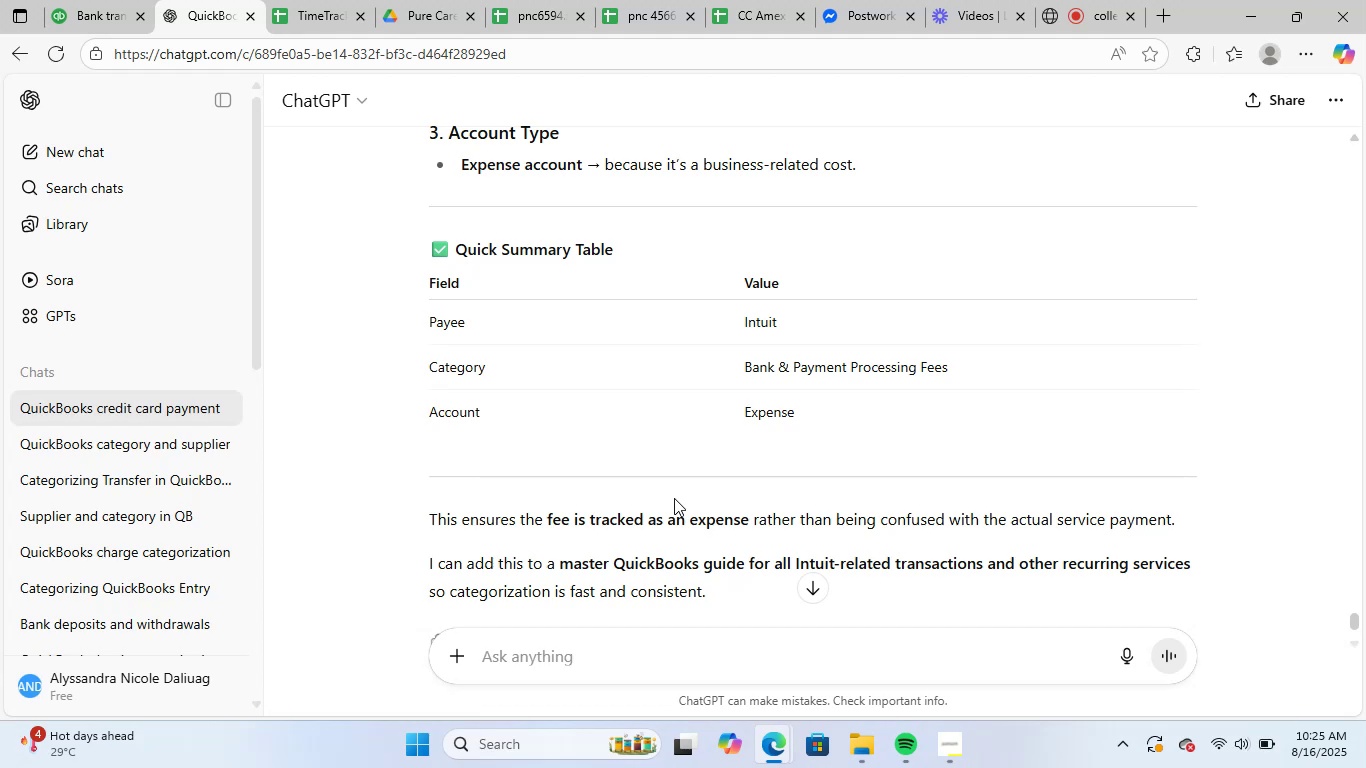 
scroll: coordinate [684, 485], scroll_direction: up, amount: 3.0
 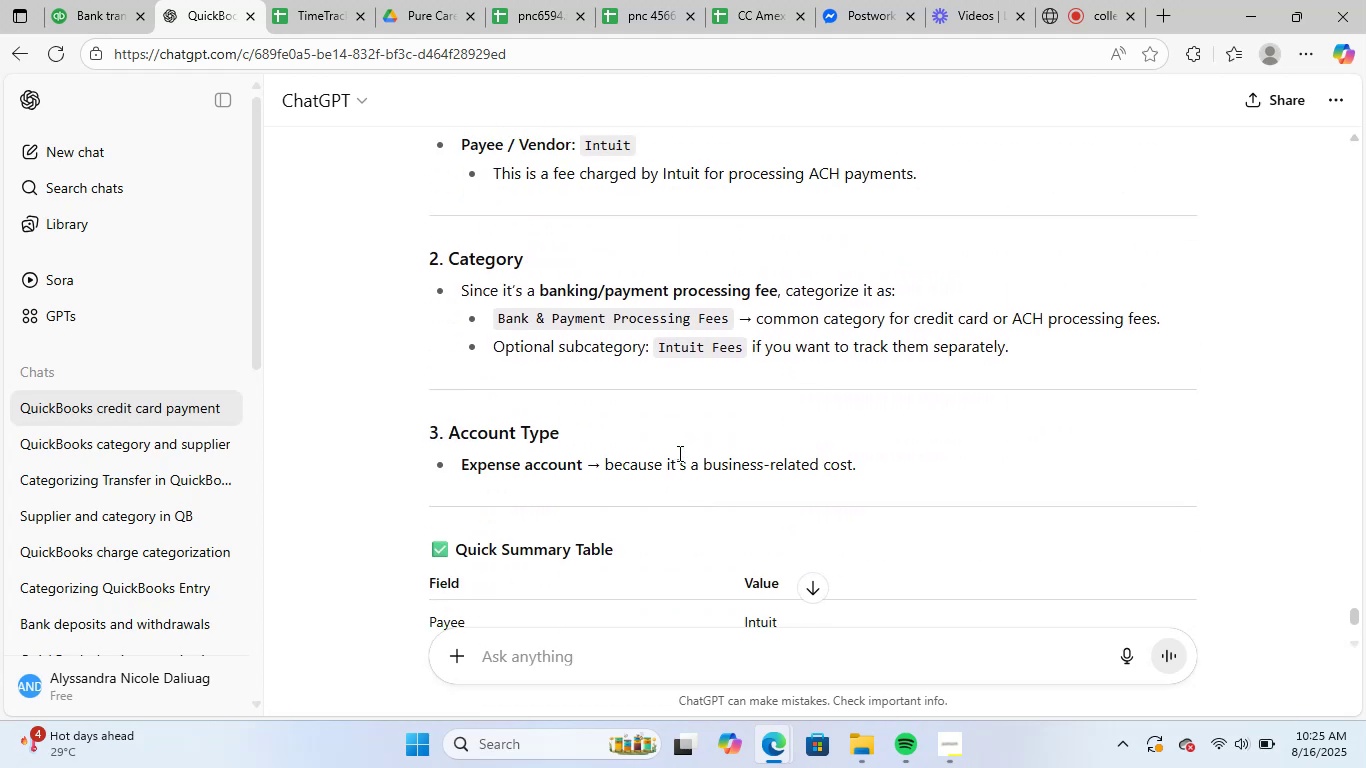 
scroll: coordinate [730, 319], scroll_direction: down, amount: 3.0
 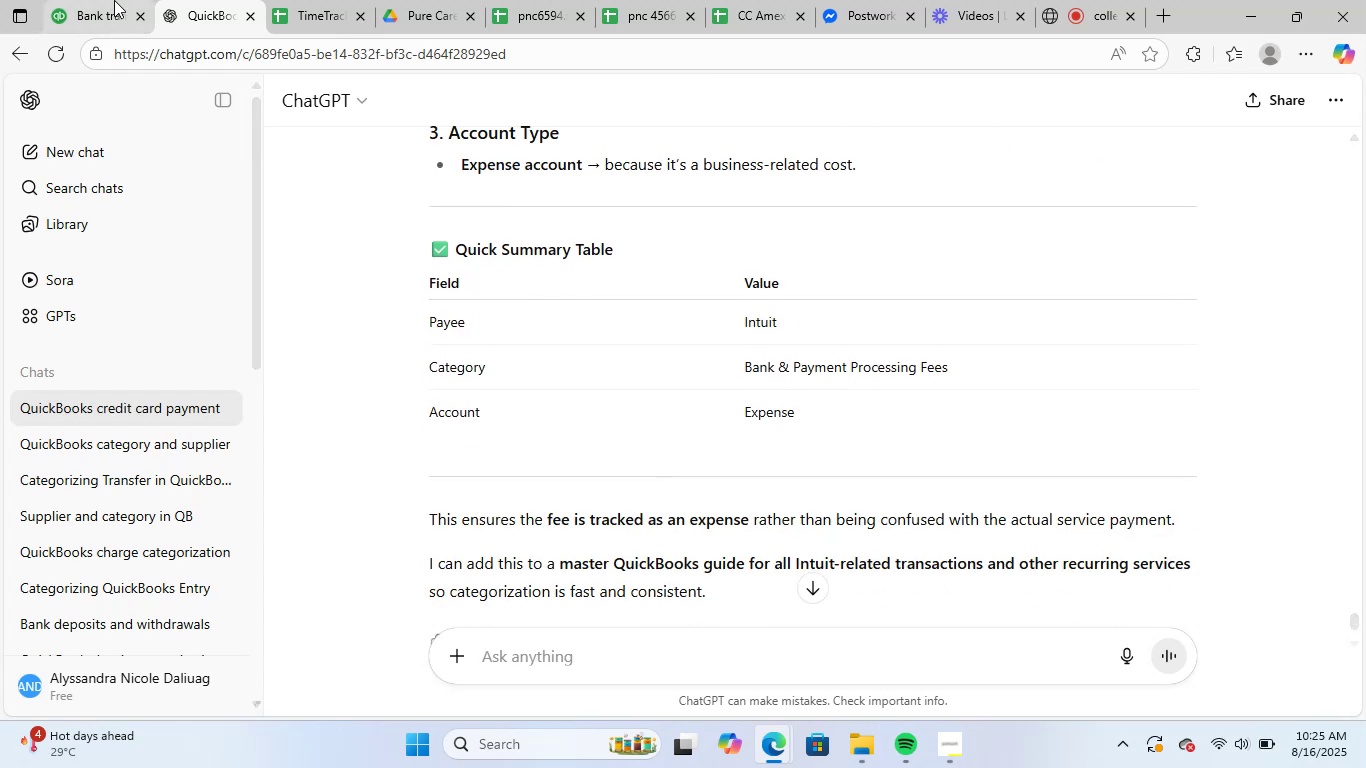 
left_click([110, 0])
 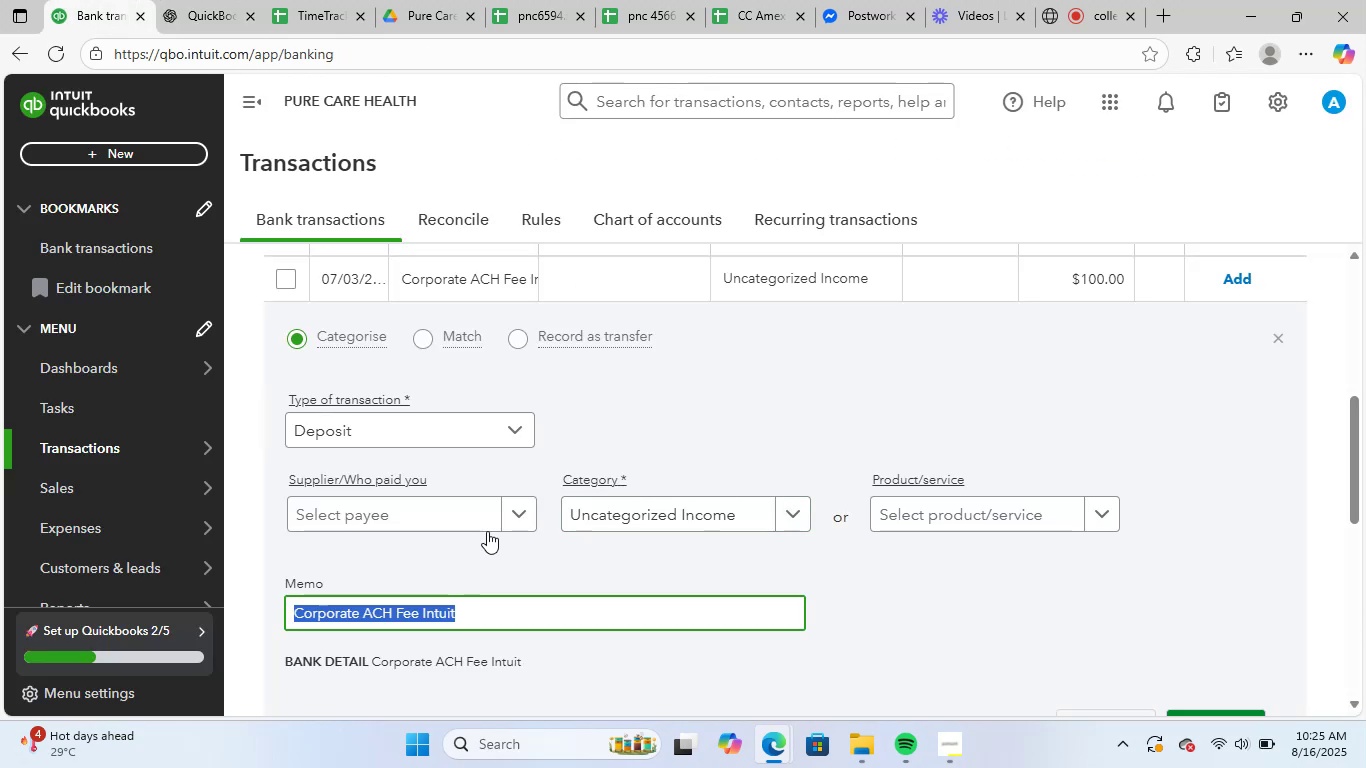 
left_click([443, 514])
 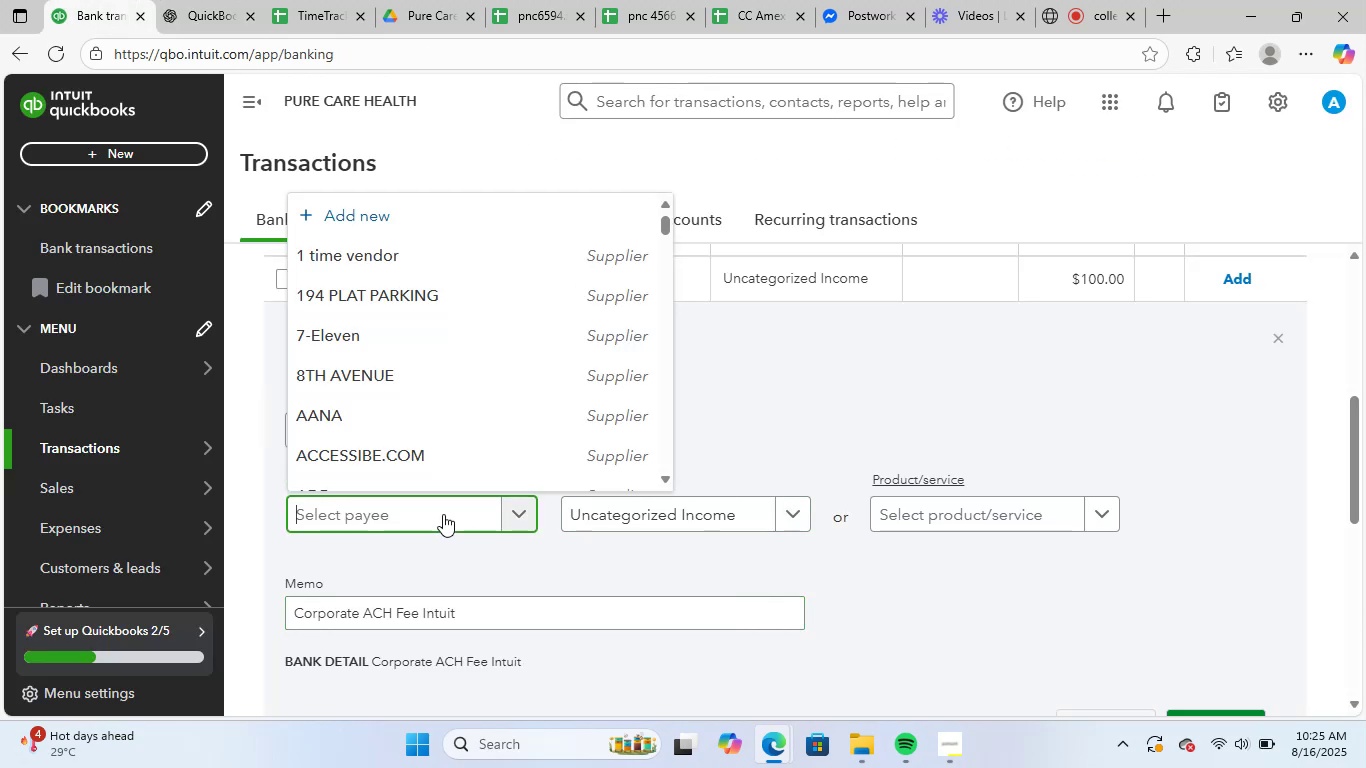 
type(intu)
 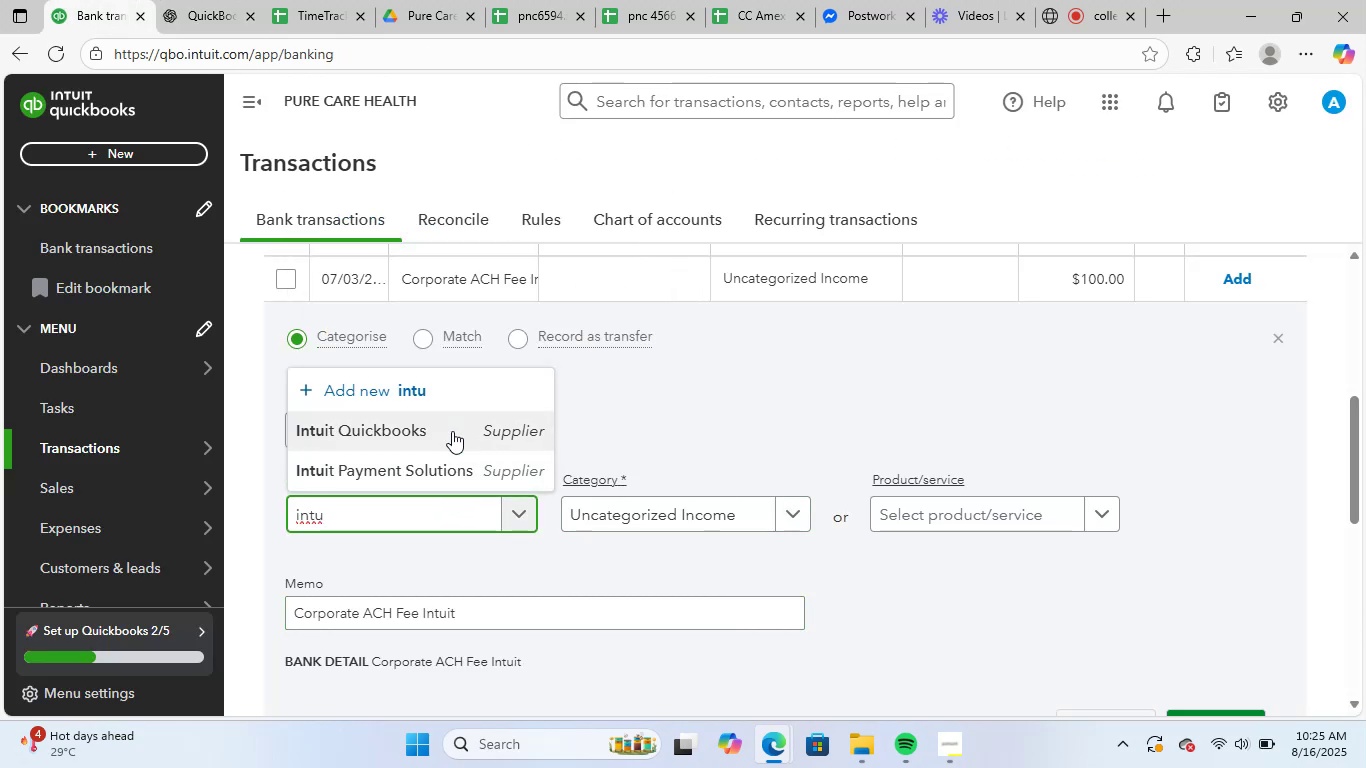 
left_click([451, 429])
 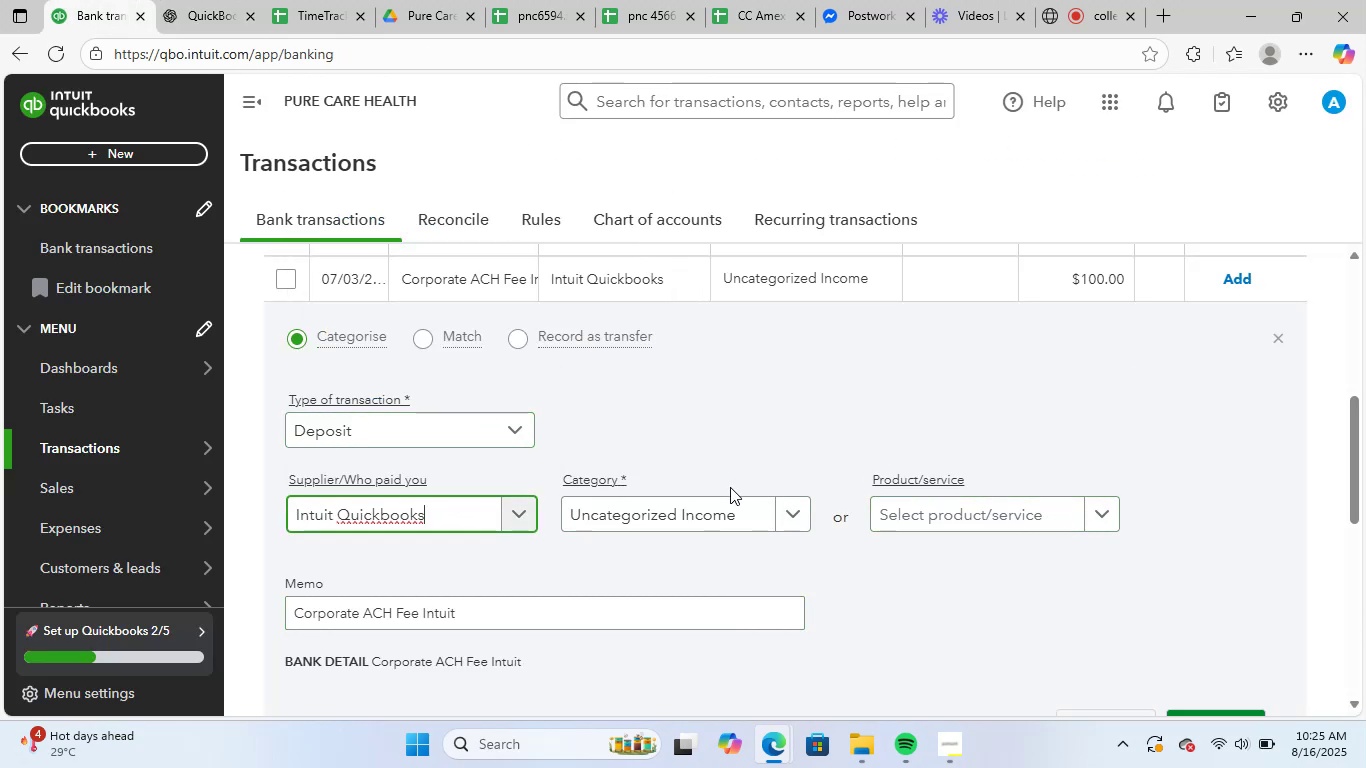 
left_click([708, 516])
 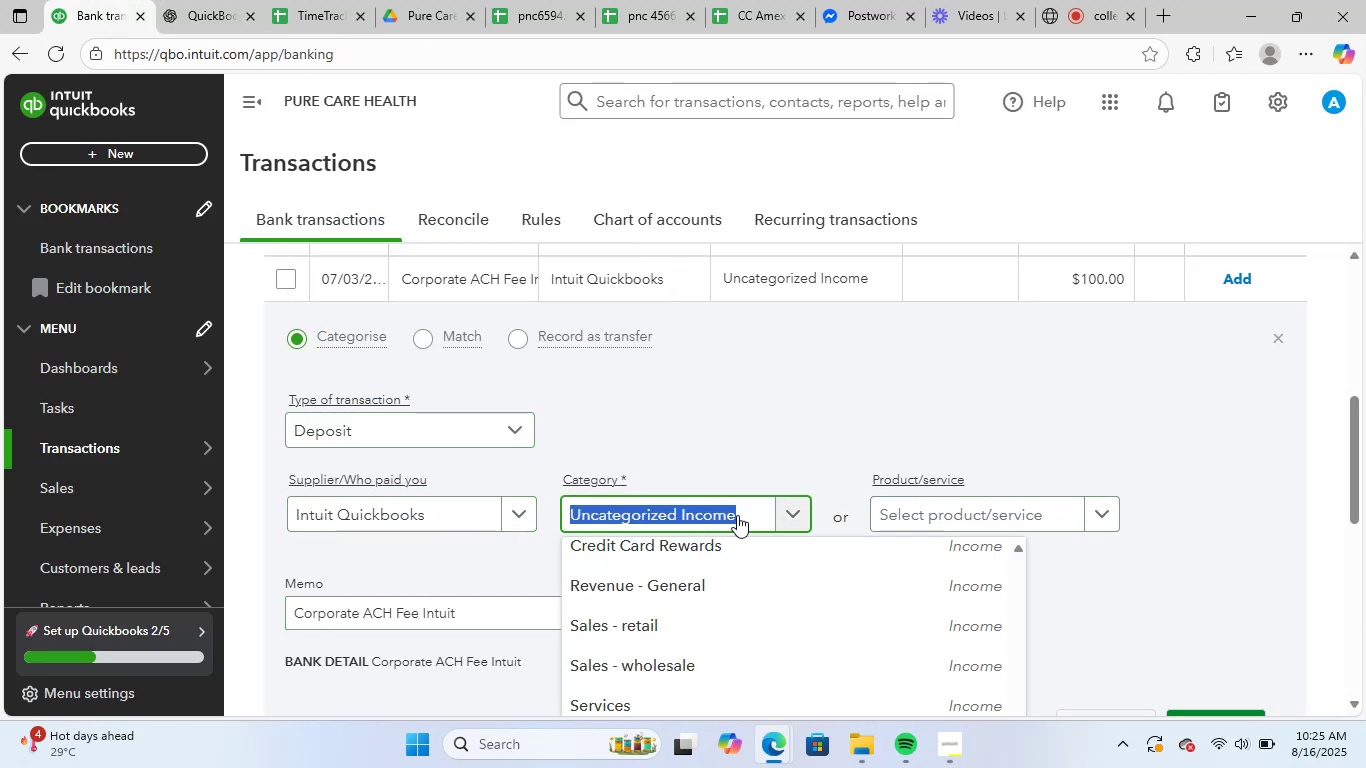 
type(fee)
 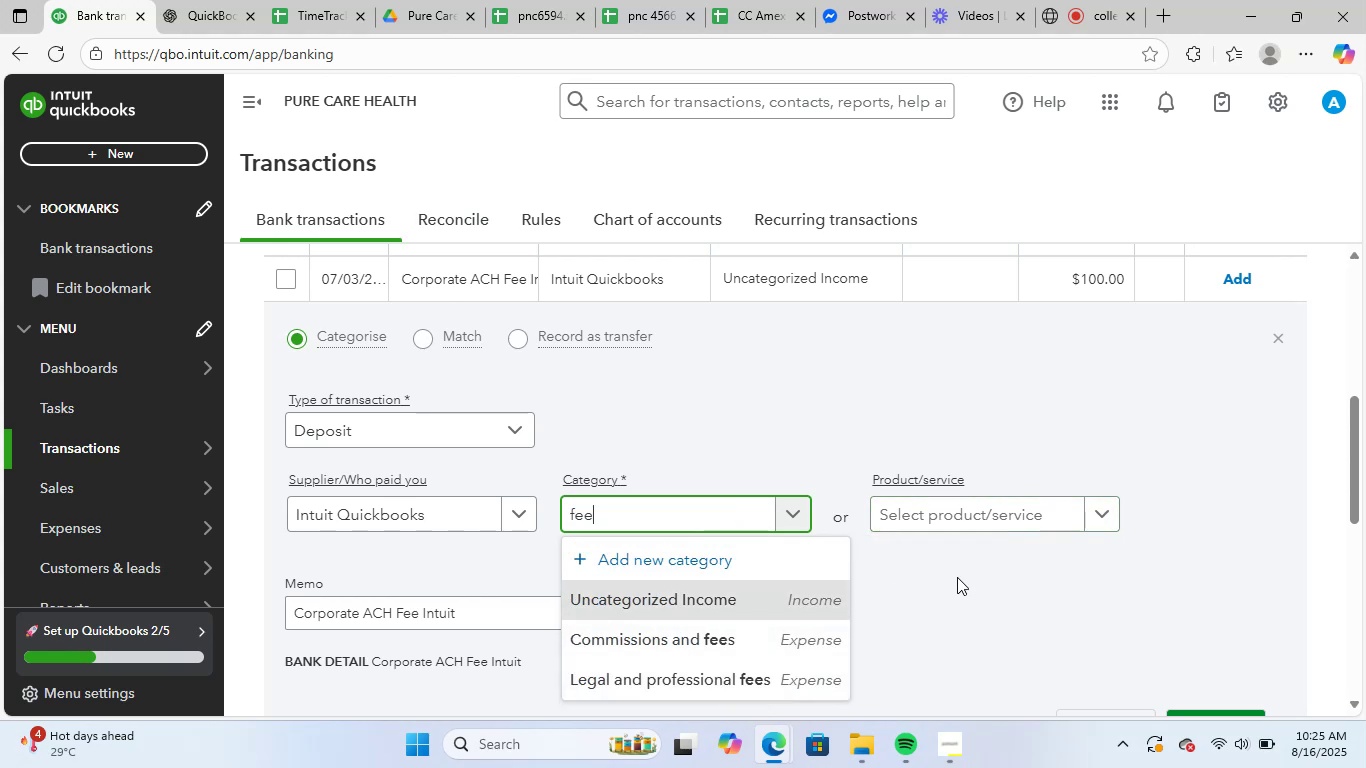 
key(Backspace)
 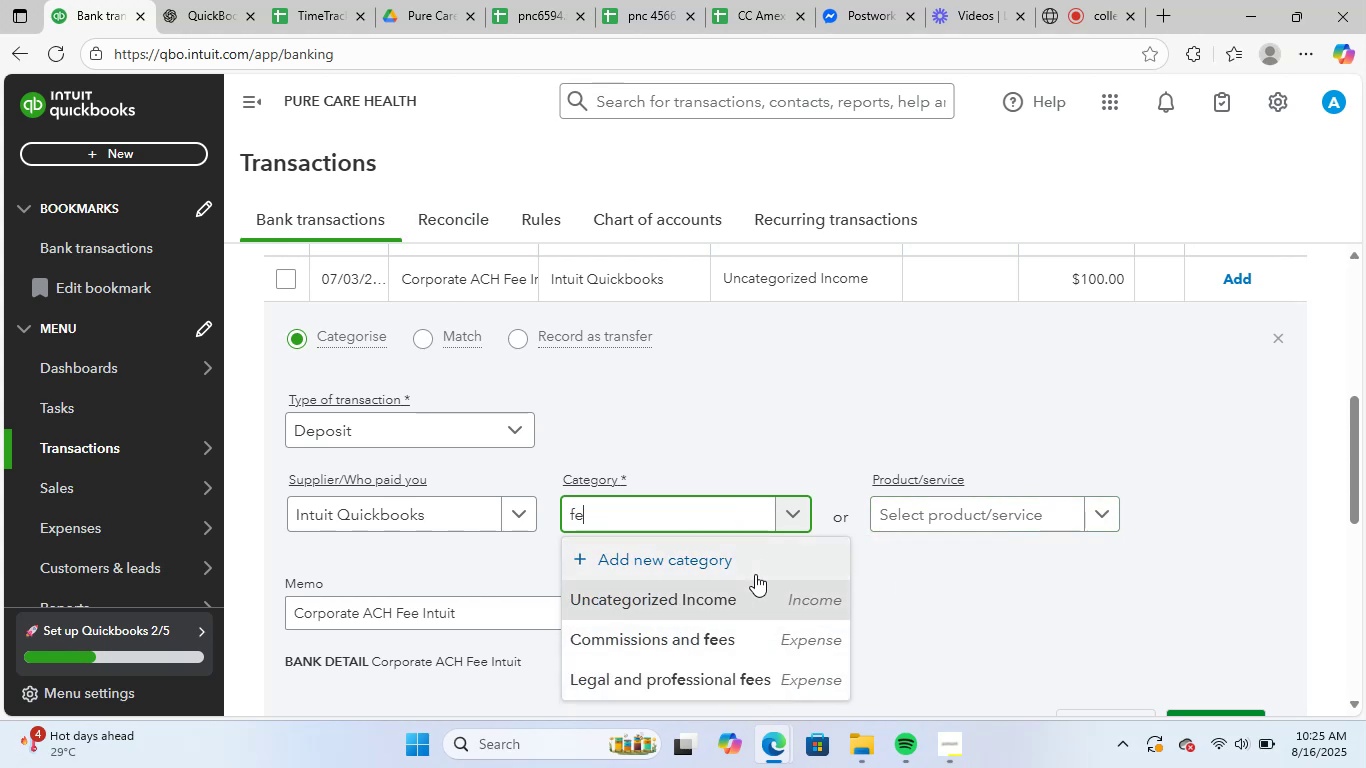 
key(Backspace)
 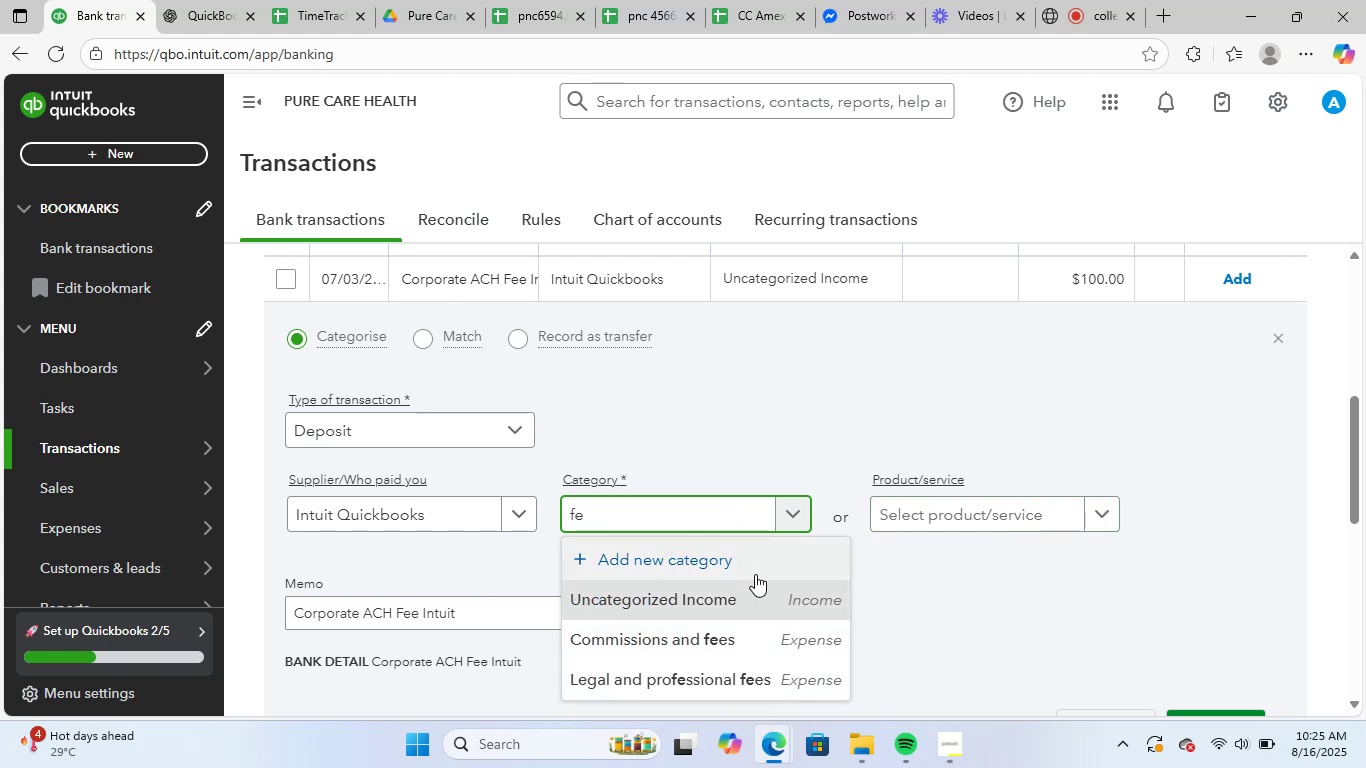 
key(Backspace)
 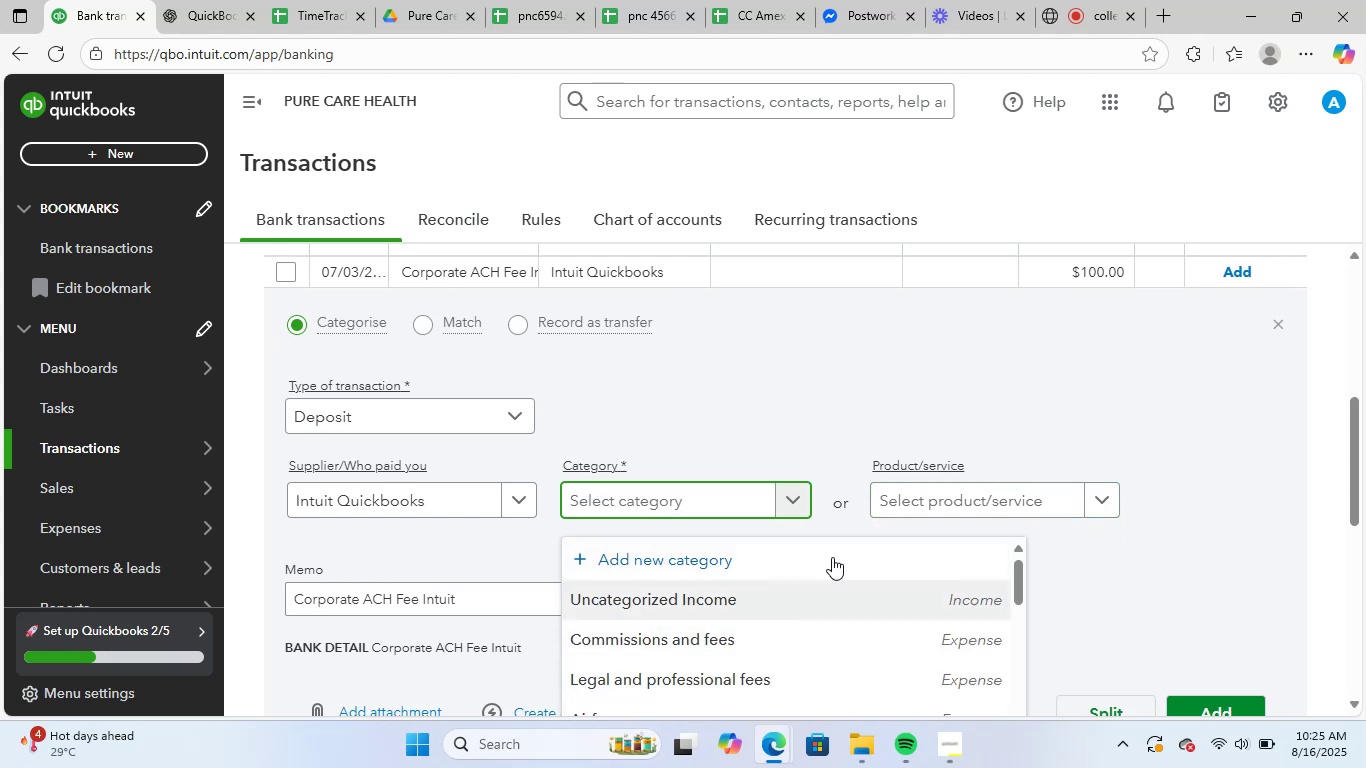 
left_click([852, 362])
 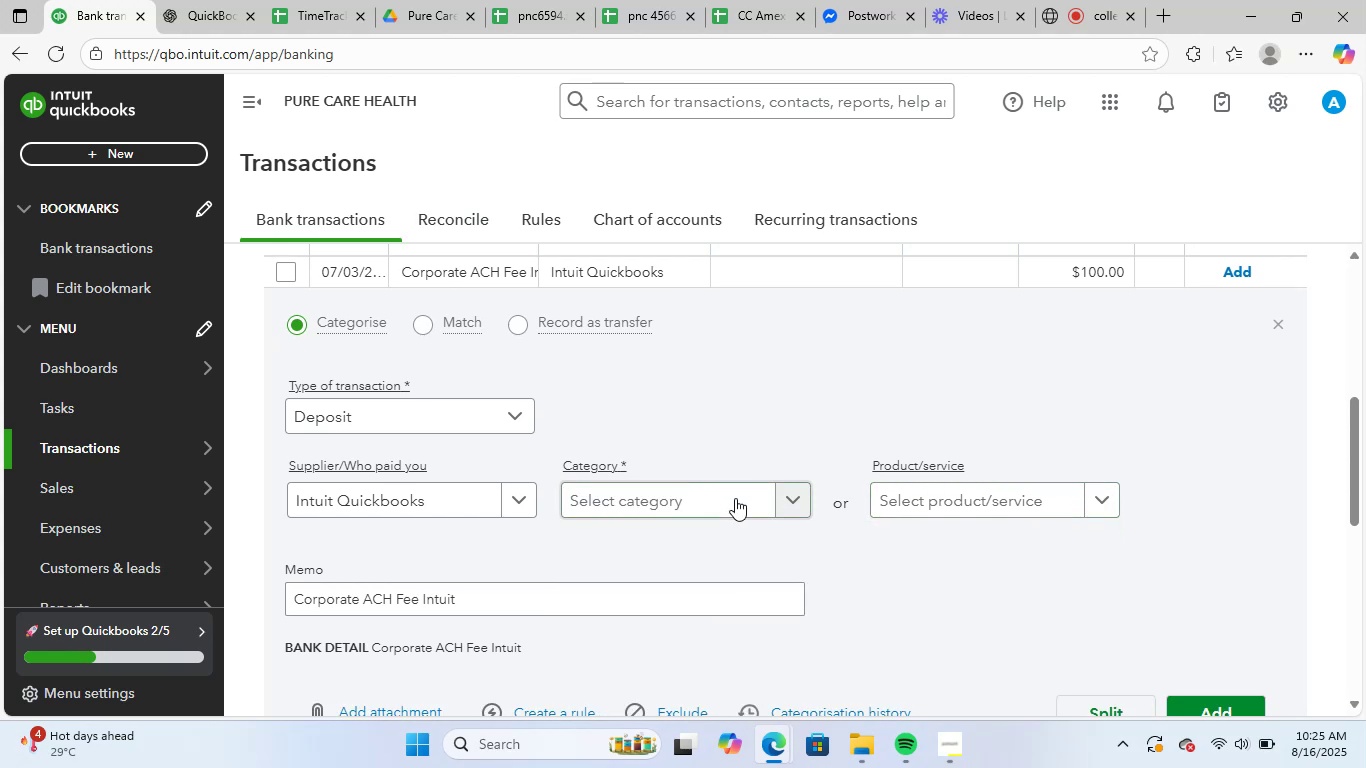 
left_click([719, 501])
 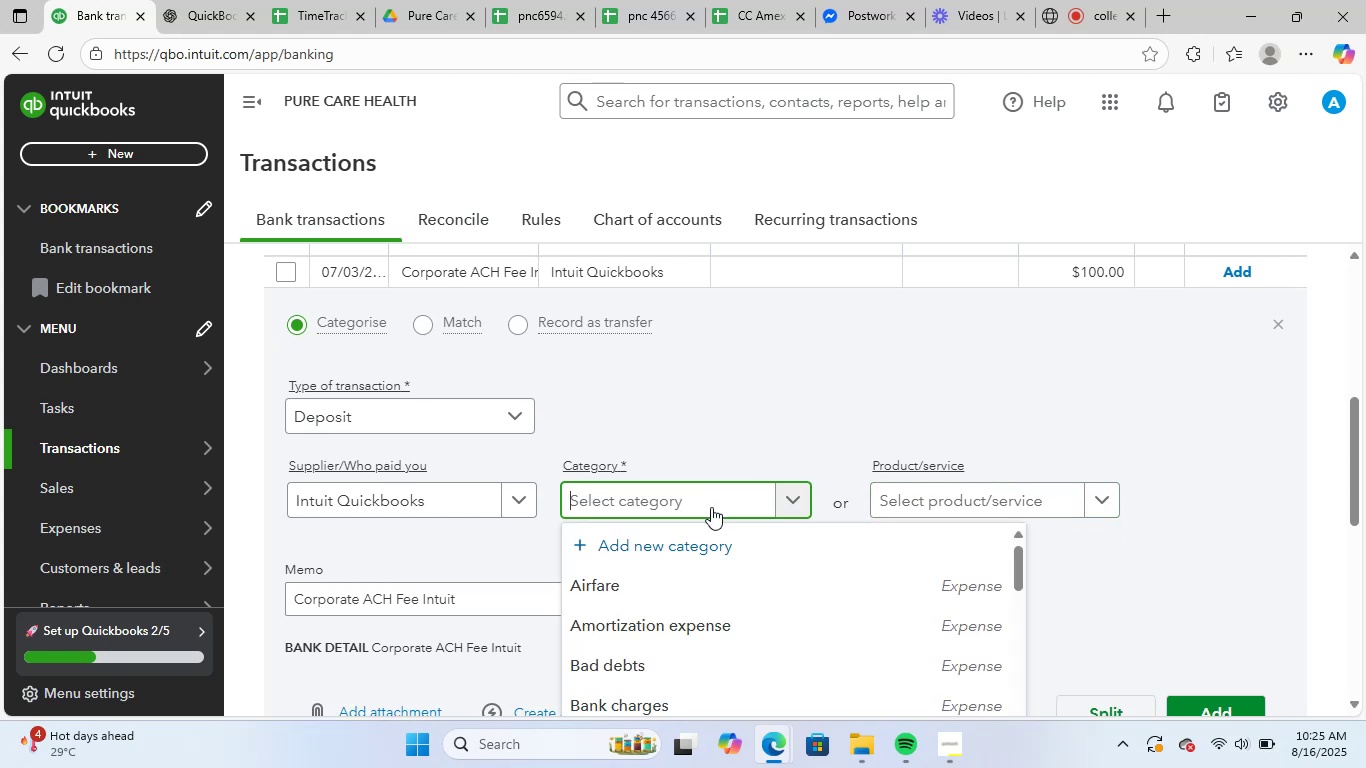 
type(gene)
 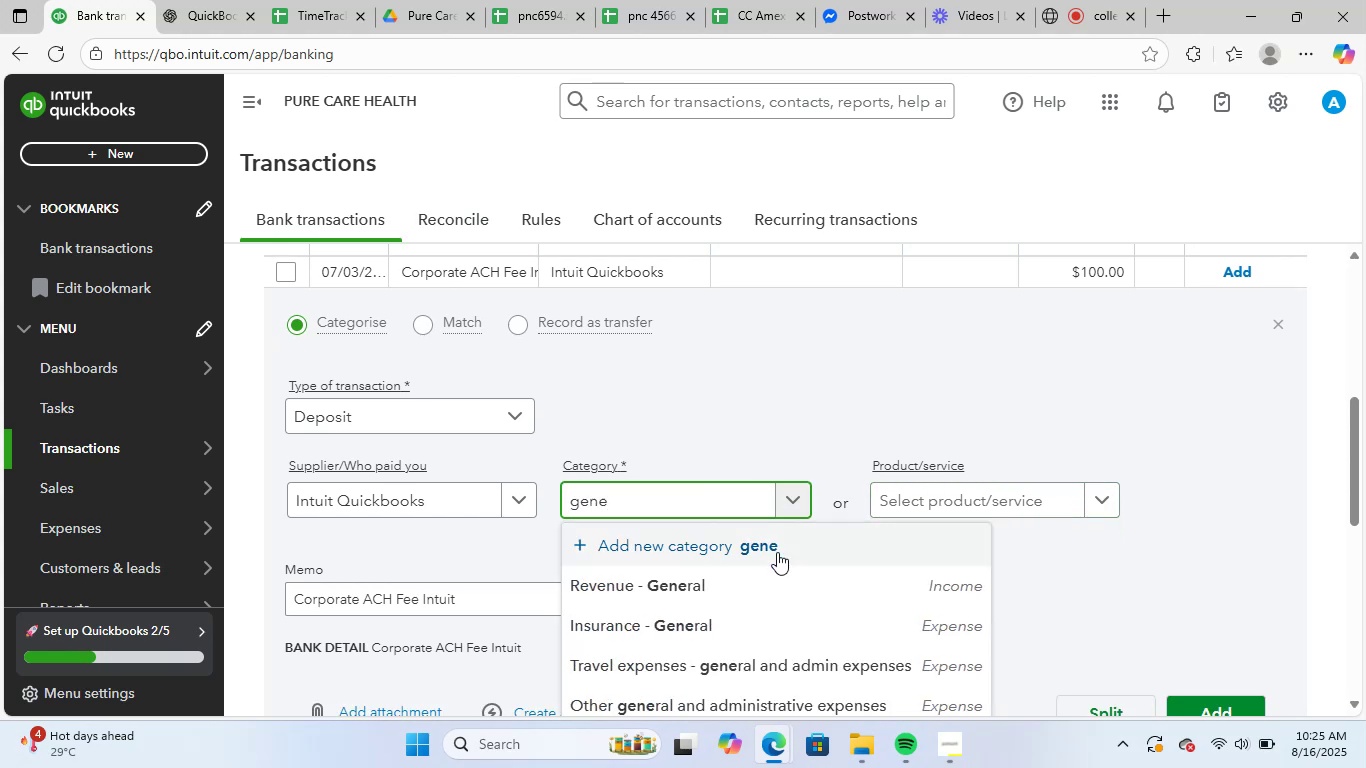 
scroll: coordinate [1062, 566], scroll_direction: down, amount: 4.0
 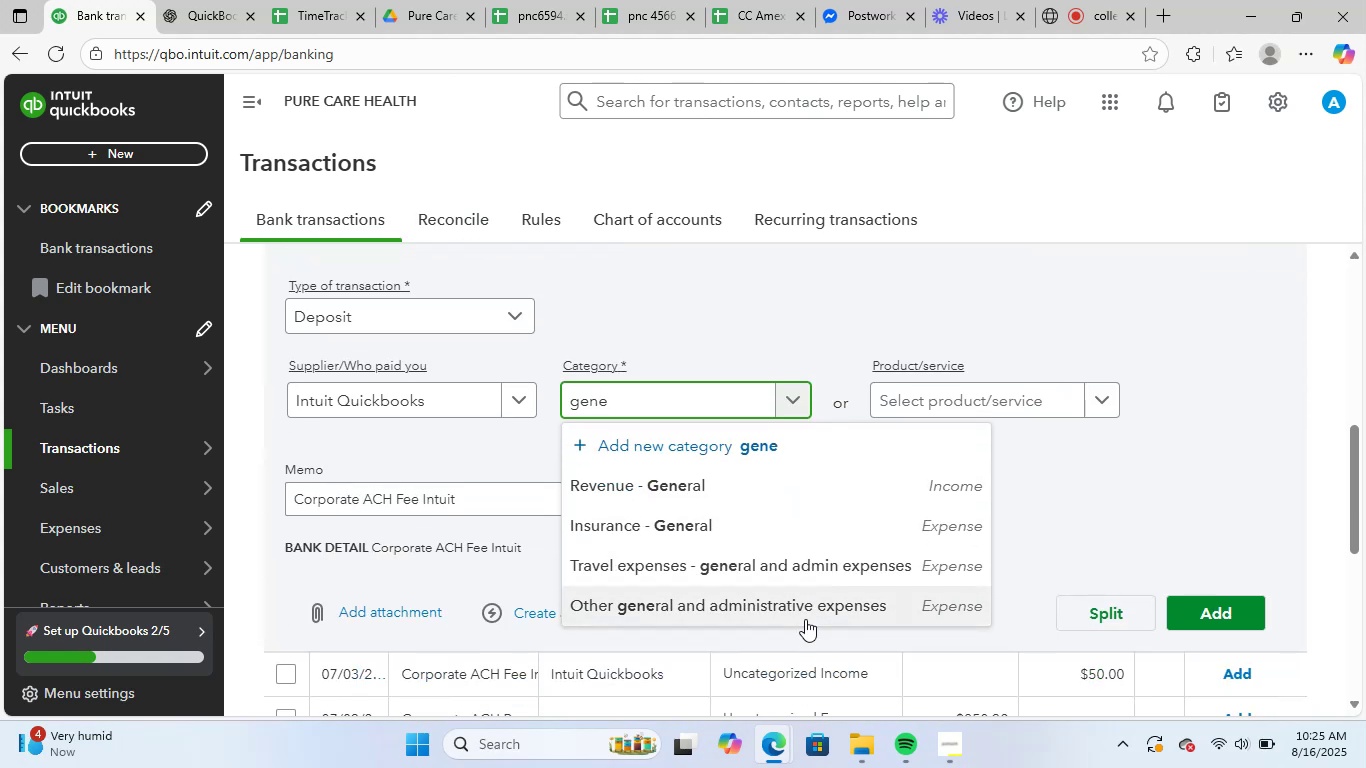 
left_click([833, 608])
 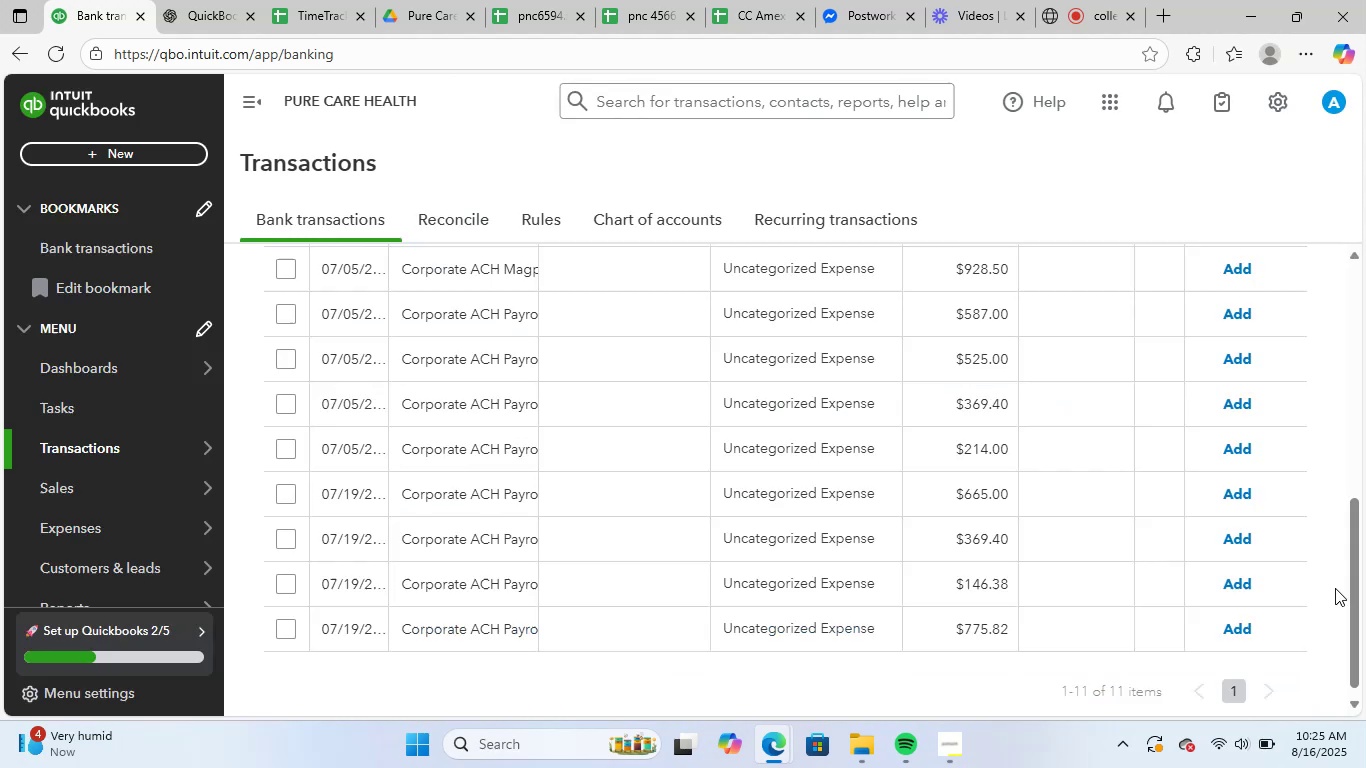 
scroll: coordinate [545, 470], scroll_direction: up, amount: 2.0
 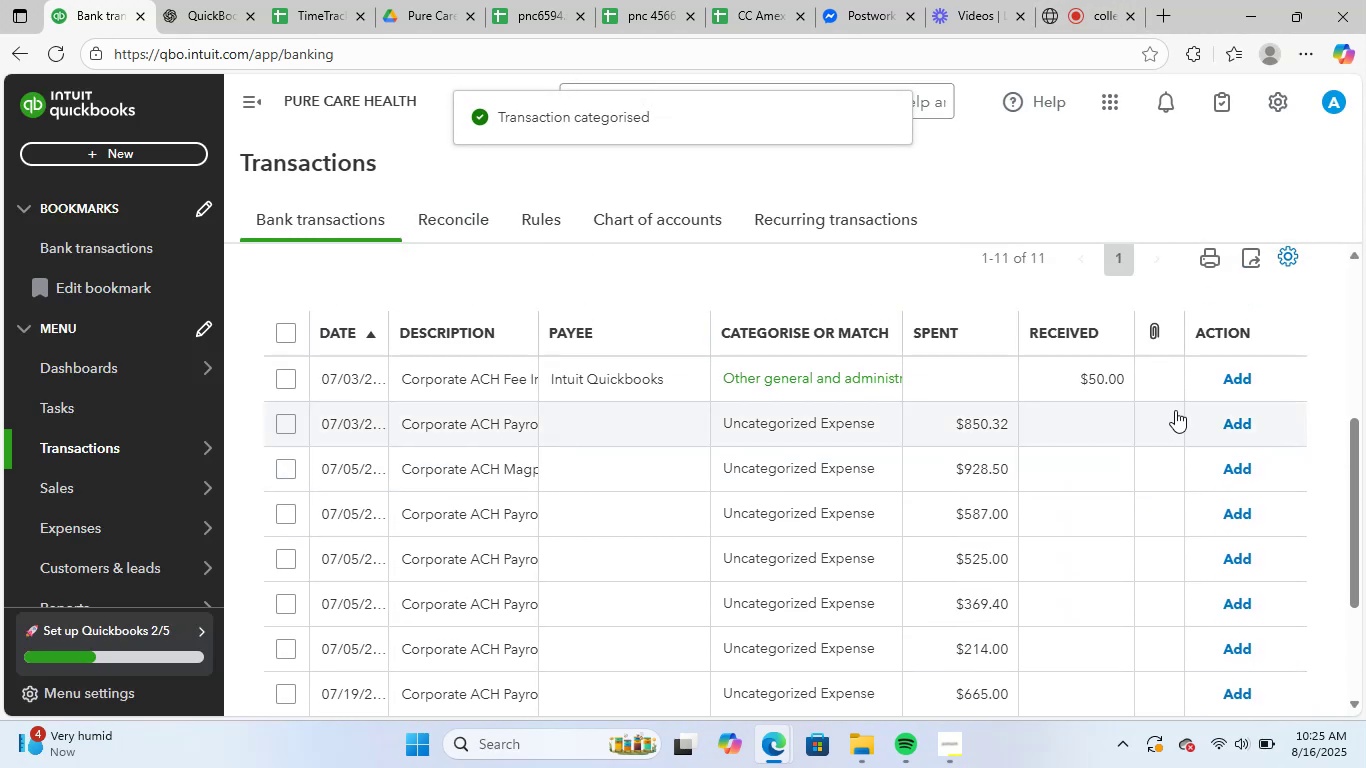 
left_click([1237, 376])
 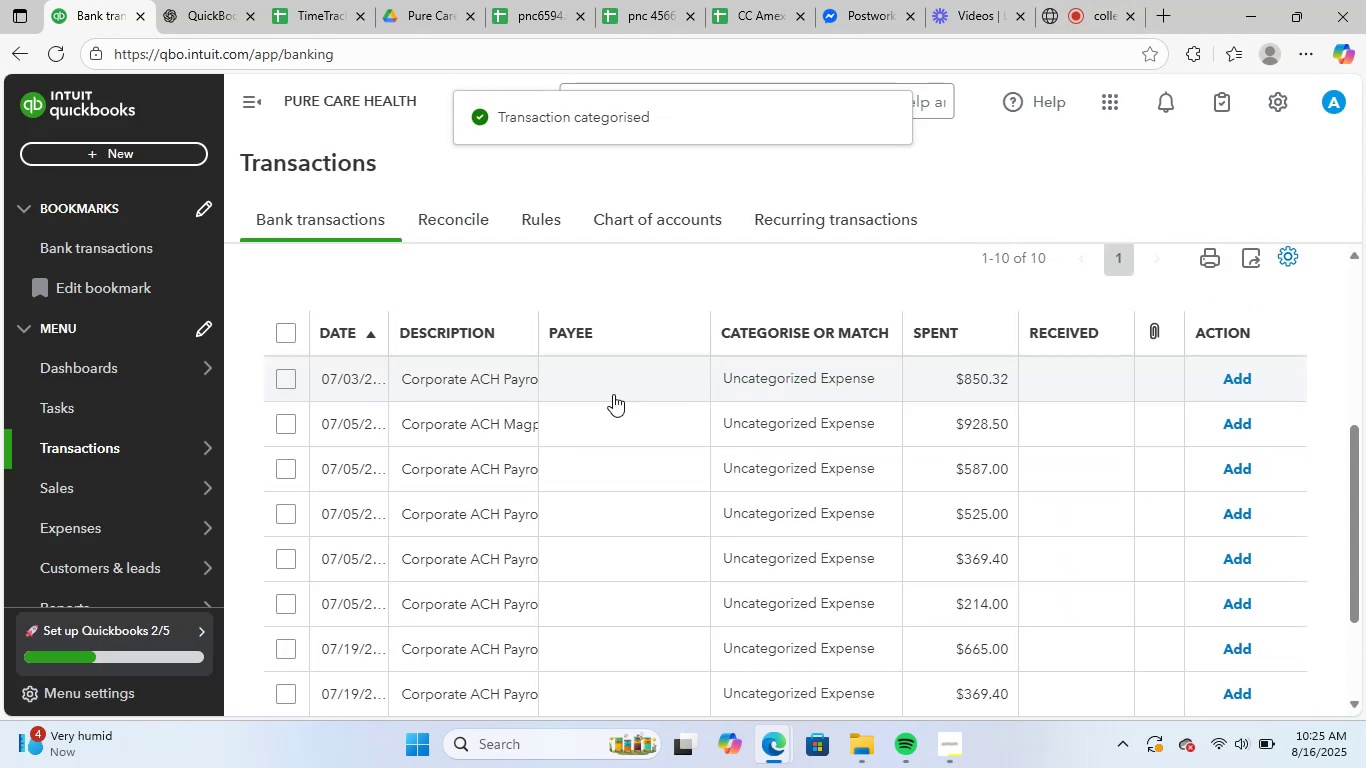 
left_click([486, 385])
 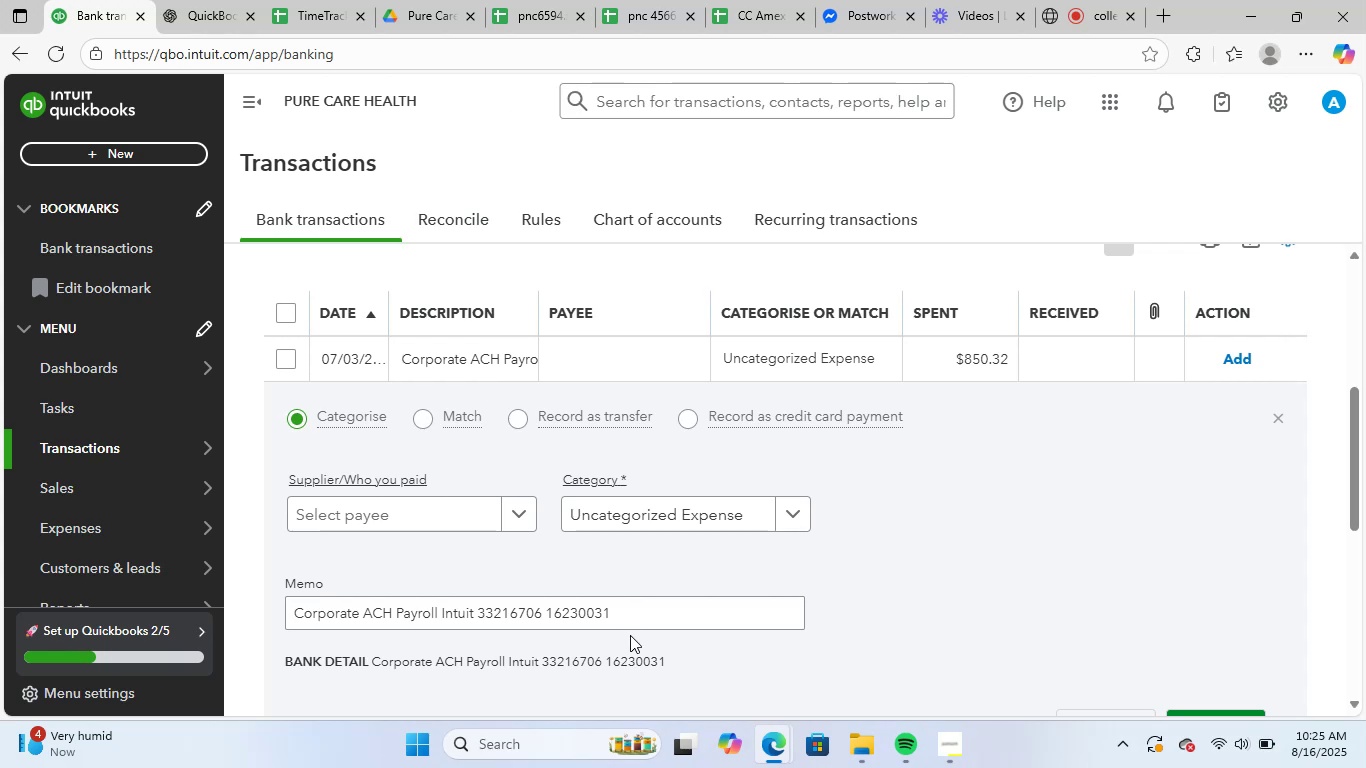 
left_click_drag(start_coordinate=[636, 623], to_coordinate=[160, 618])
 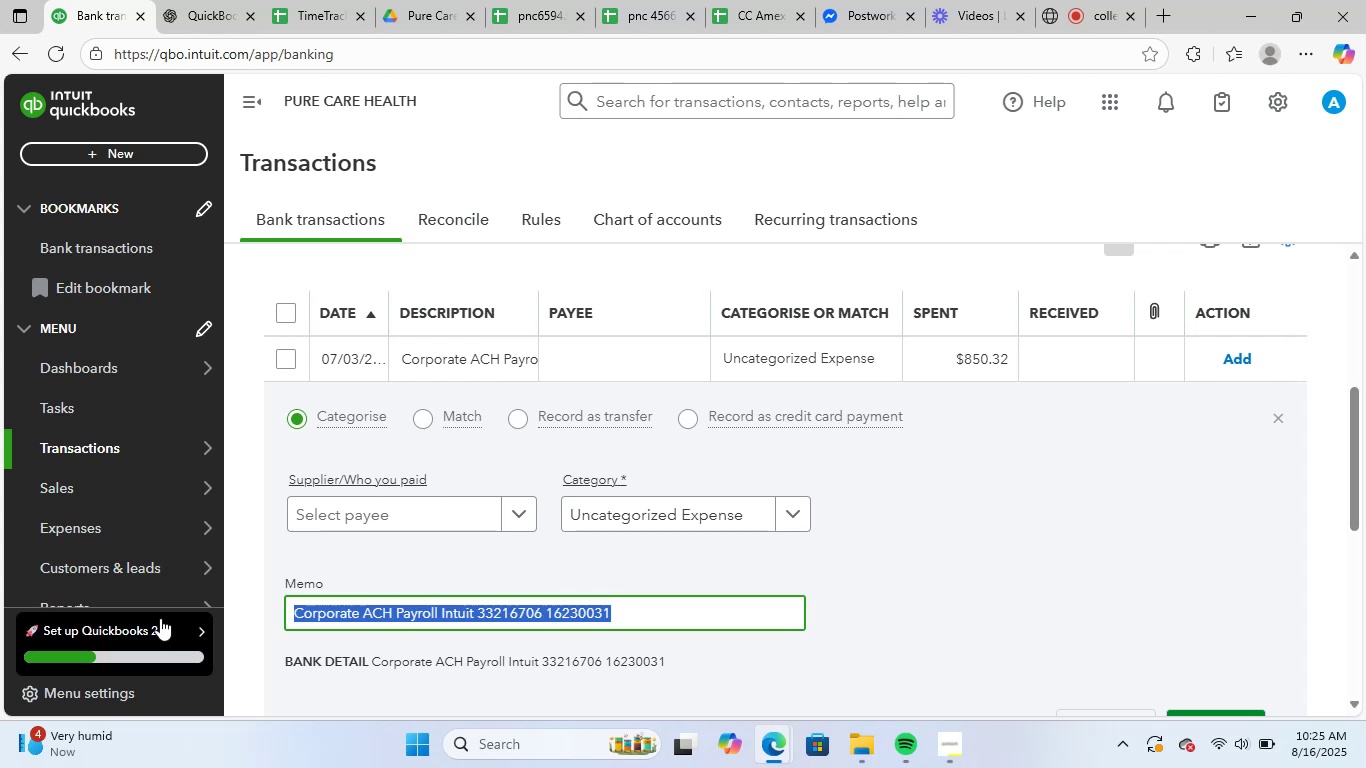 
key(Control+ControlLeft)
 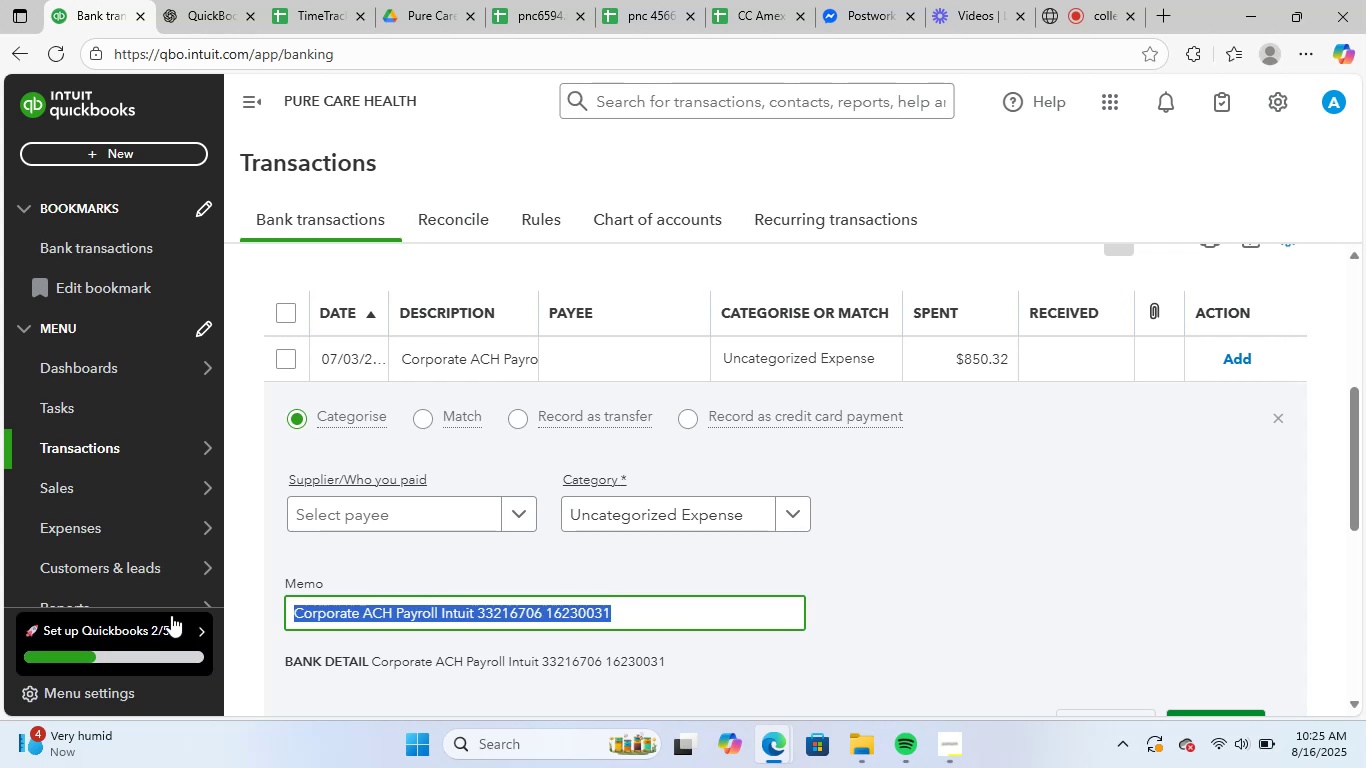 
key(Control+C)
 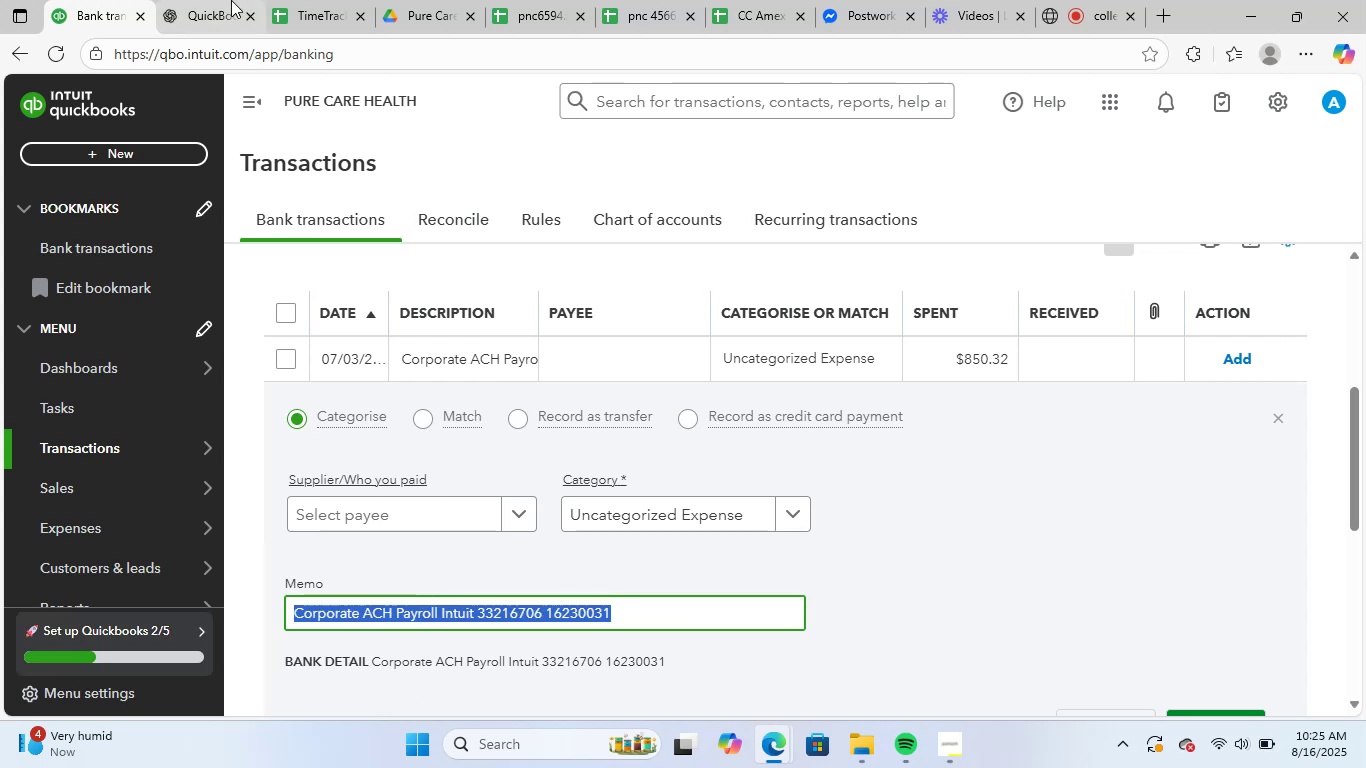 
left_click([232, 0])
 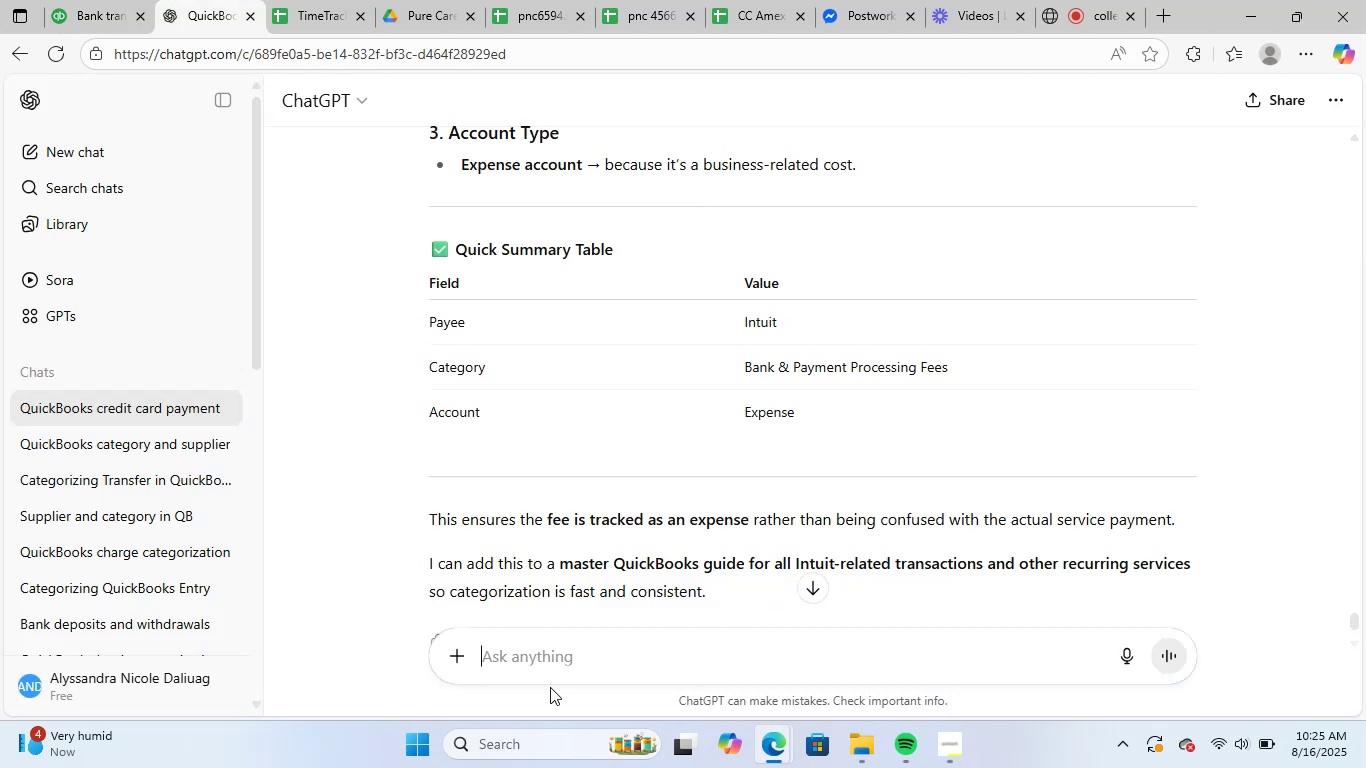 
left_click([588, 655])
 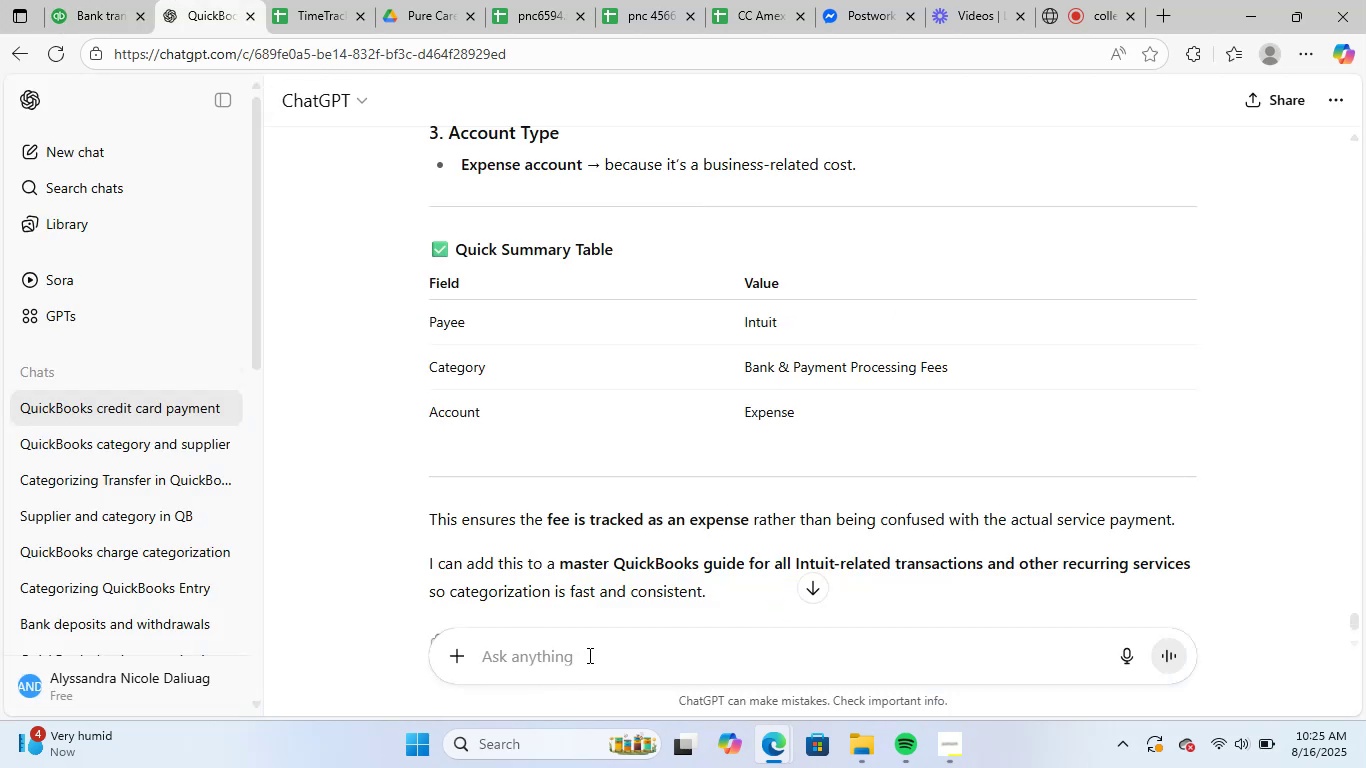 
key(Control+ControlLeft)
 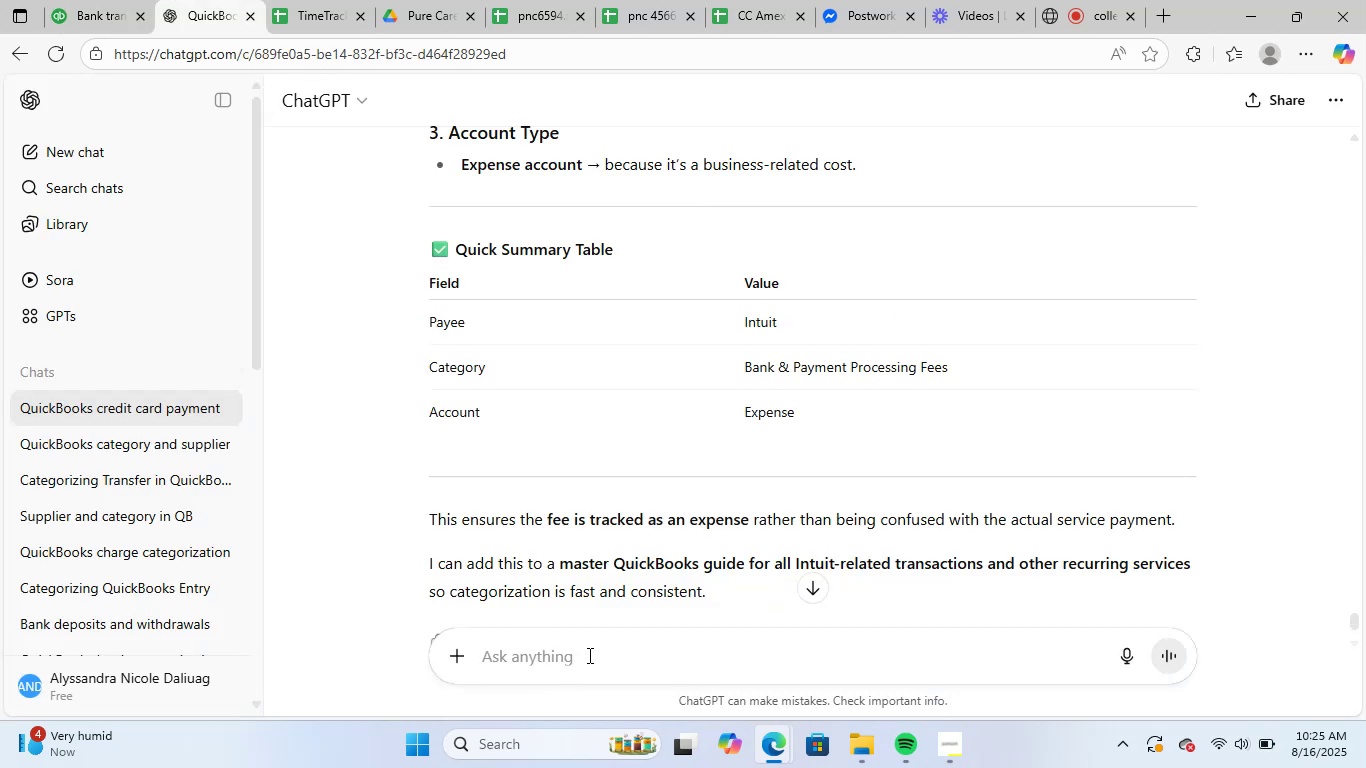 
key(Control+V)
 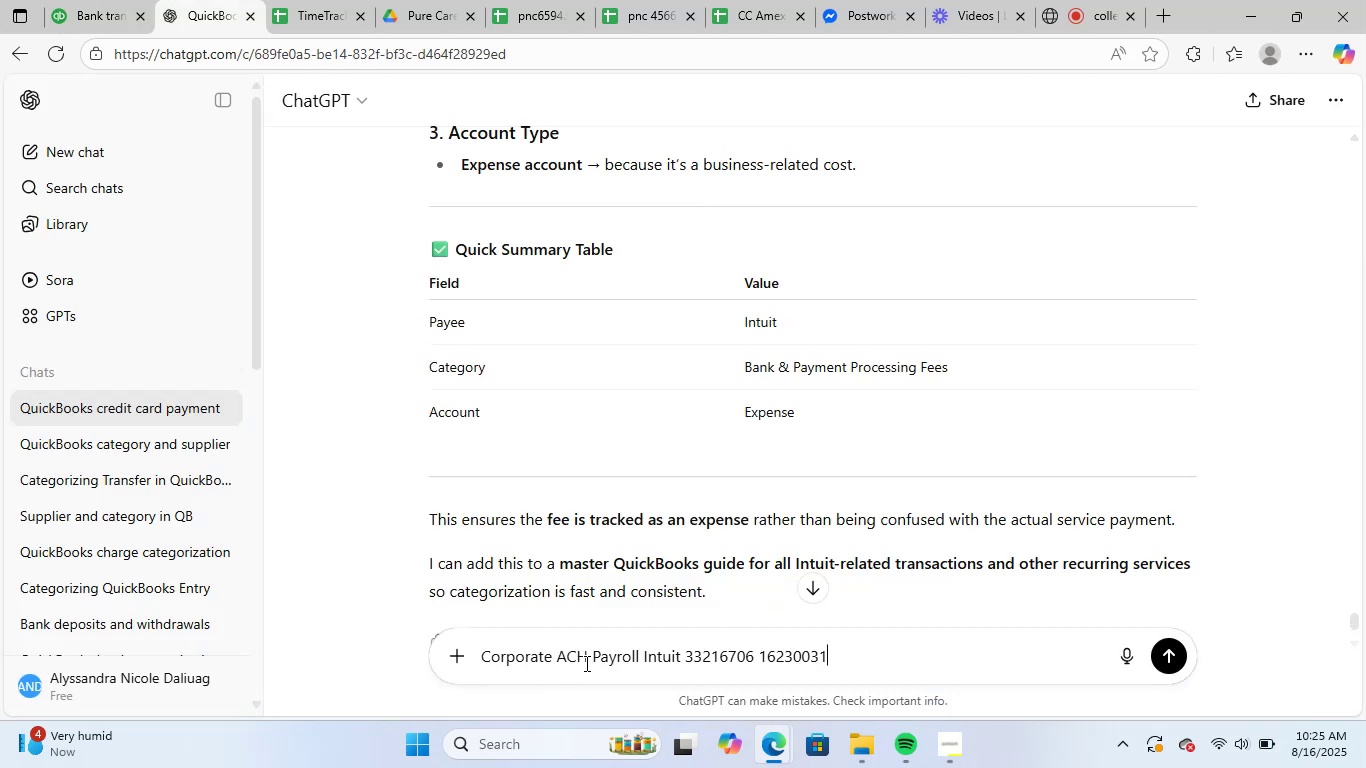 
key(NumpadEnter)
 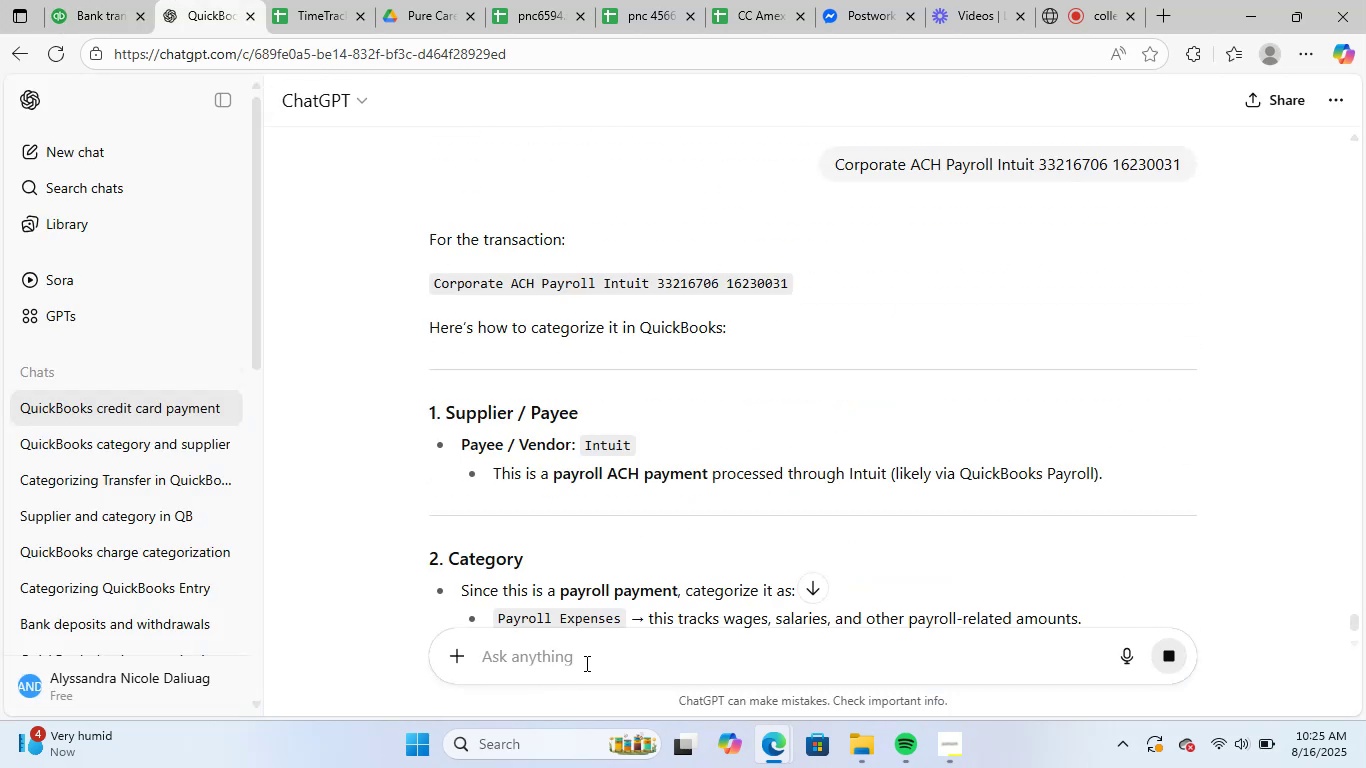 
scroll: coordinate [962, 477], scroll_direction: down, amount: 5.0
 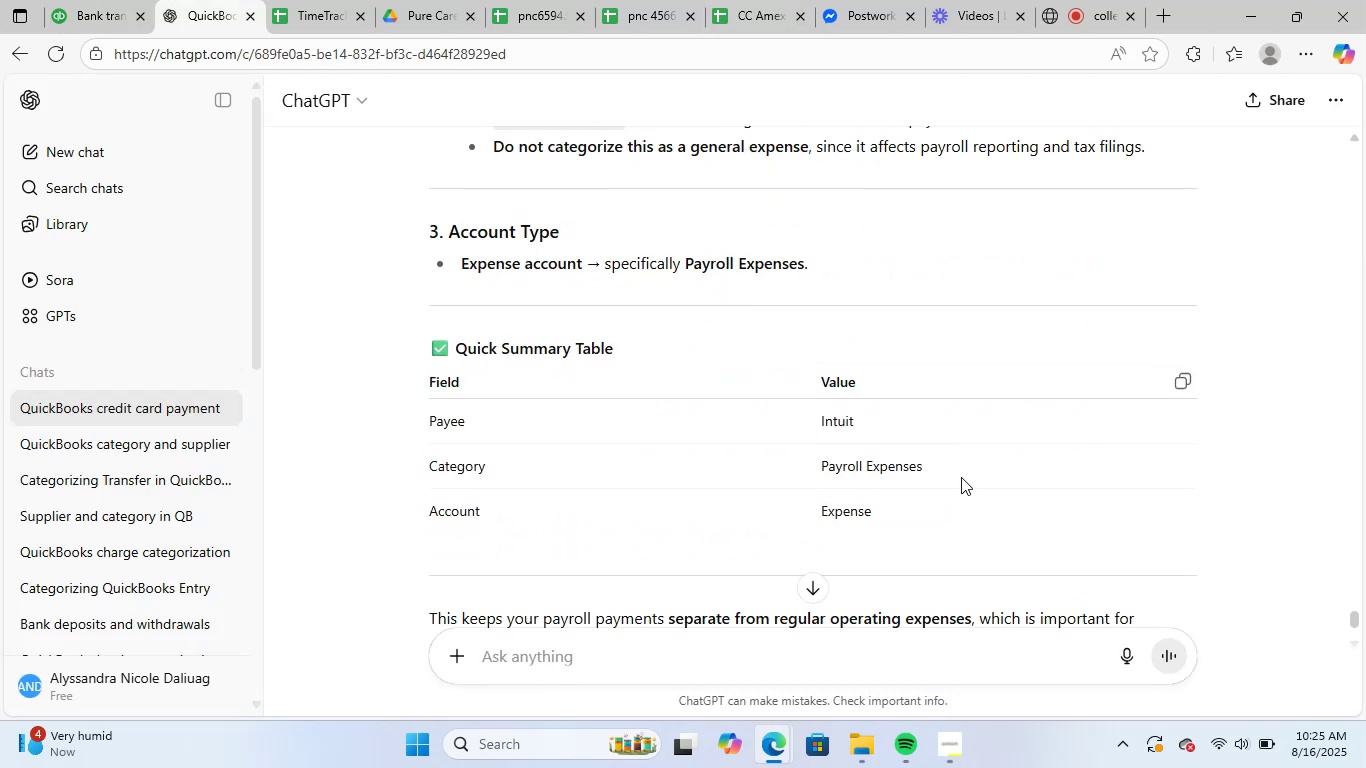 
scroll: coordinate [961, 477], scroll_direction: up, amount: 3.0
 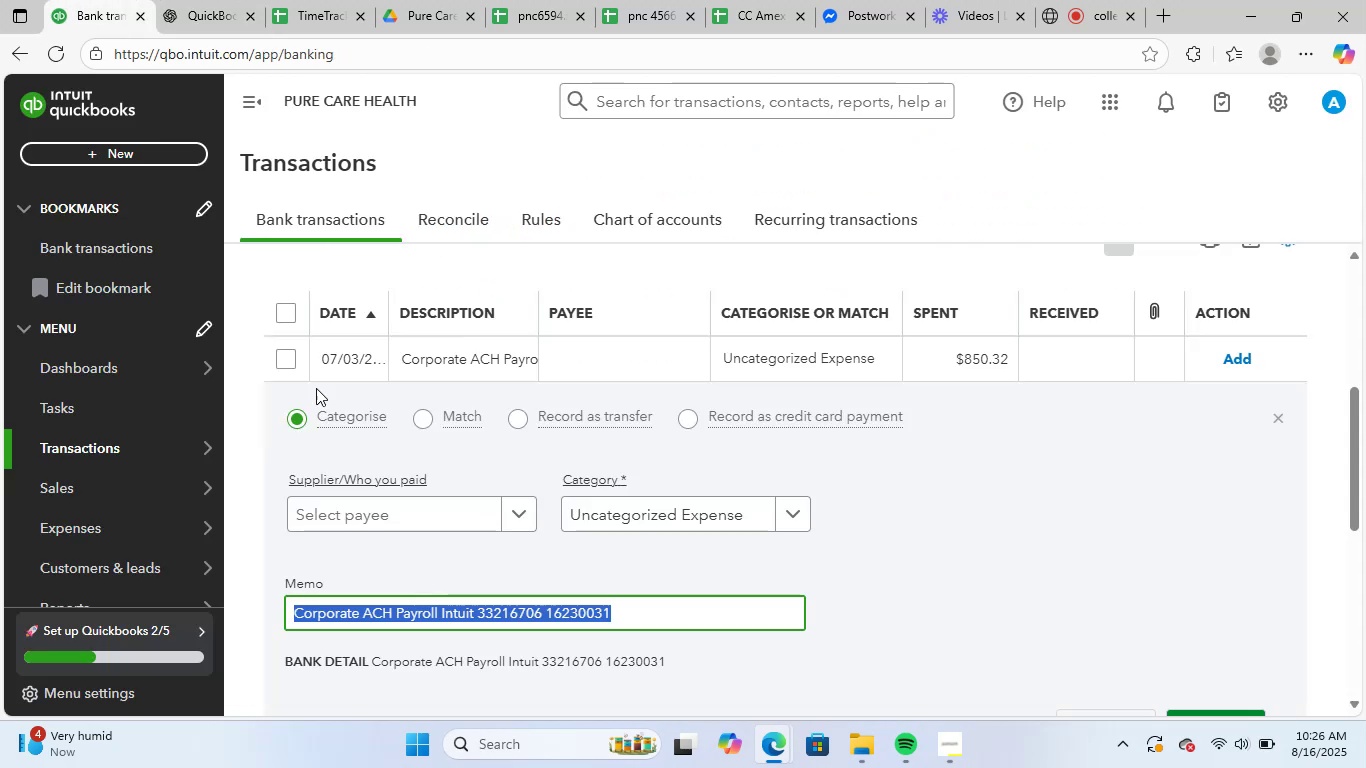 
left_click([388, 509])
 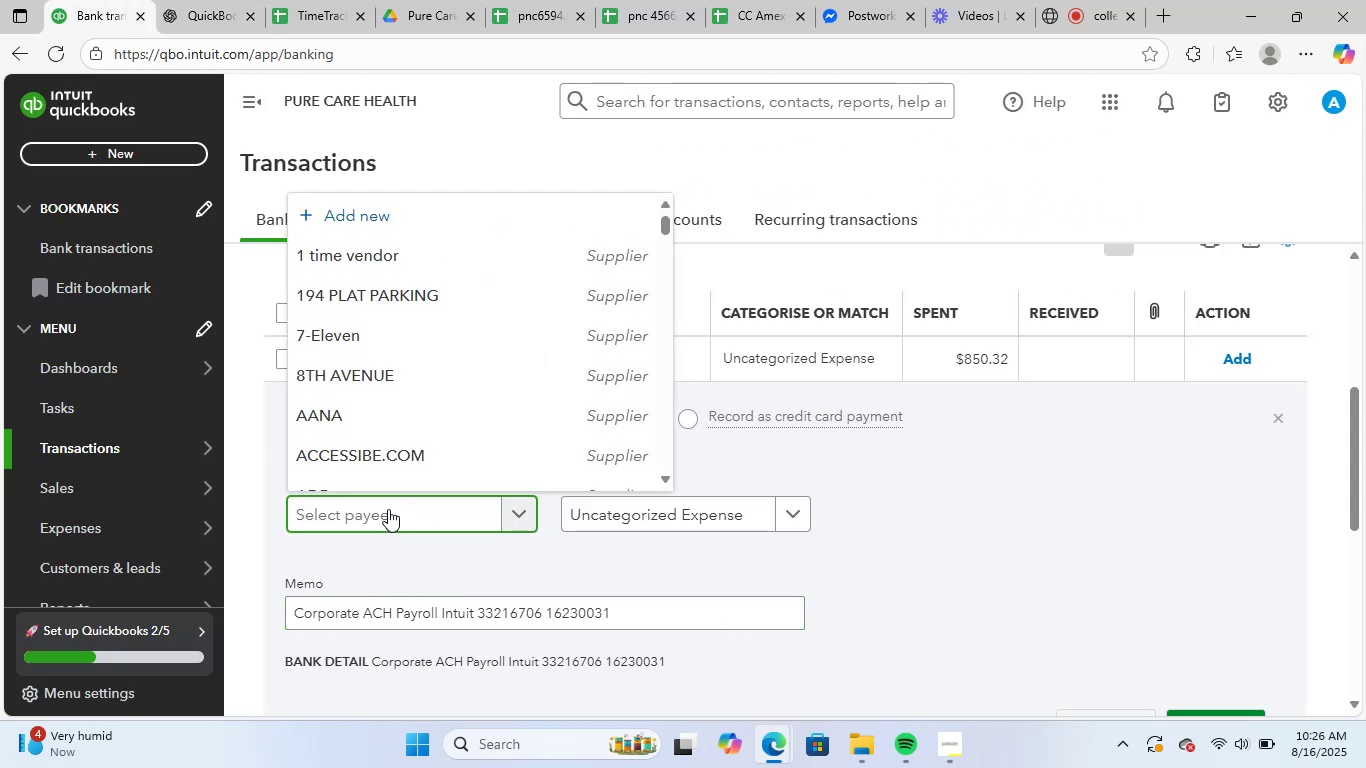 
type(intuit)
 